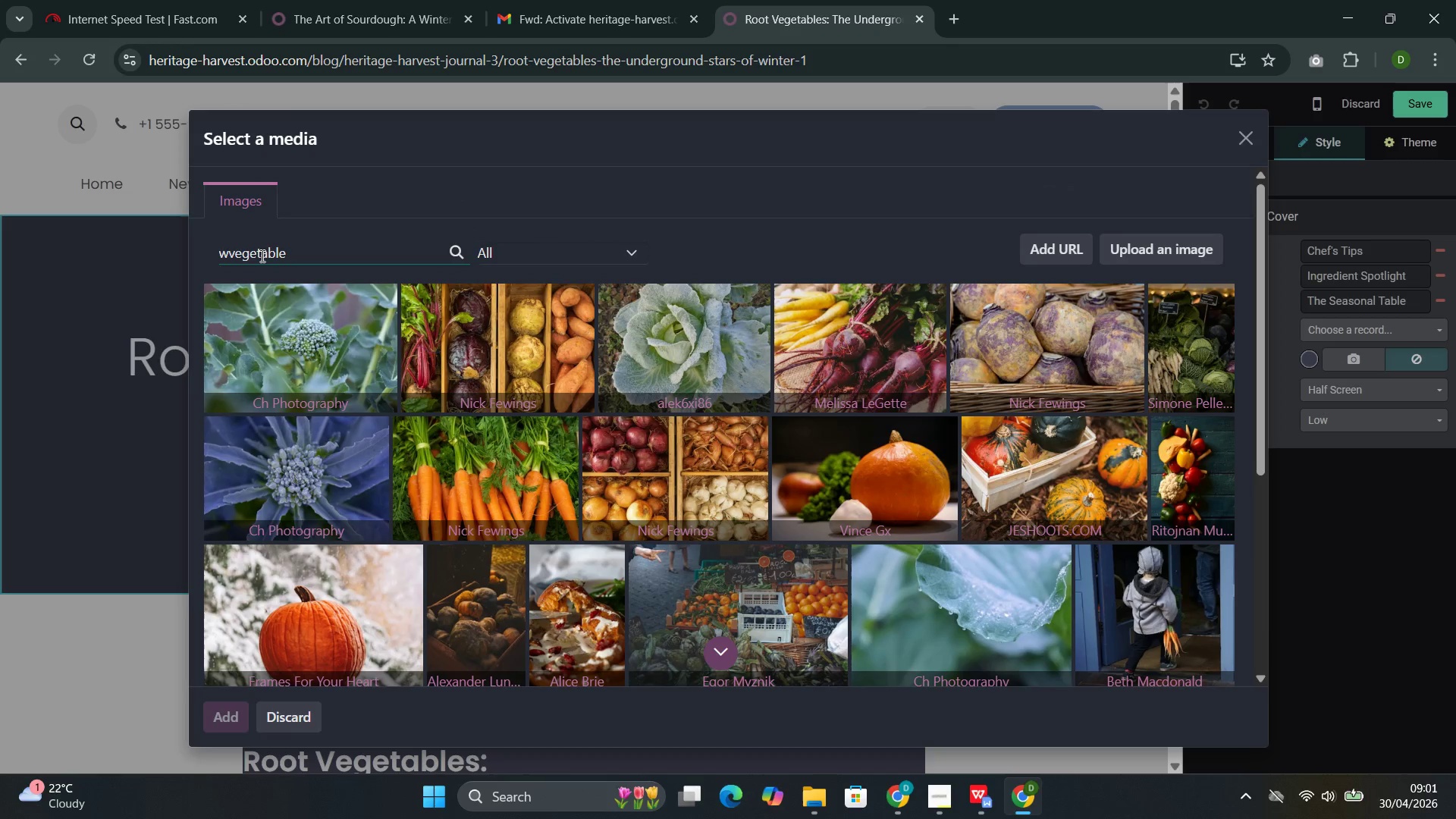 
key(Backspace)
 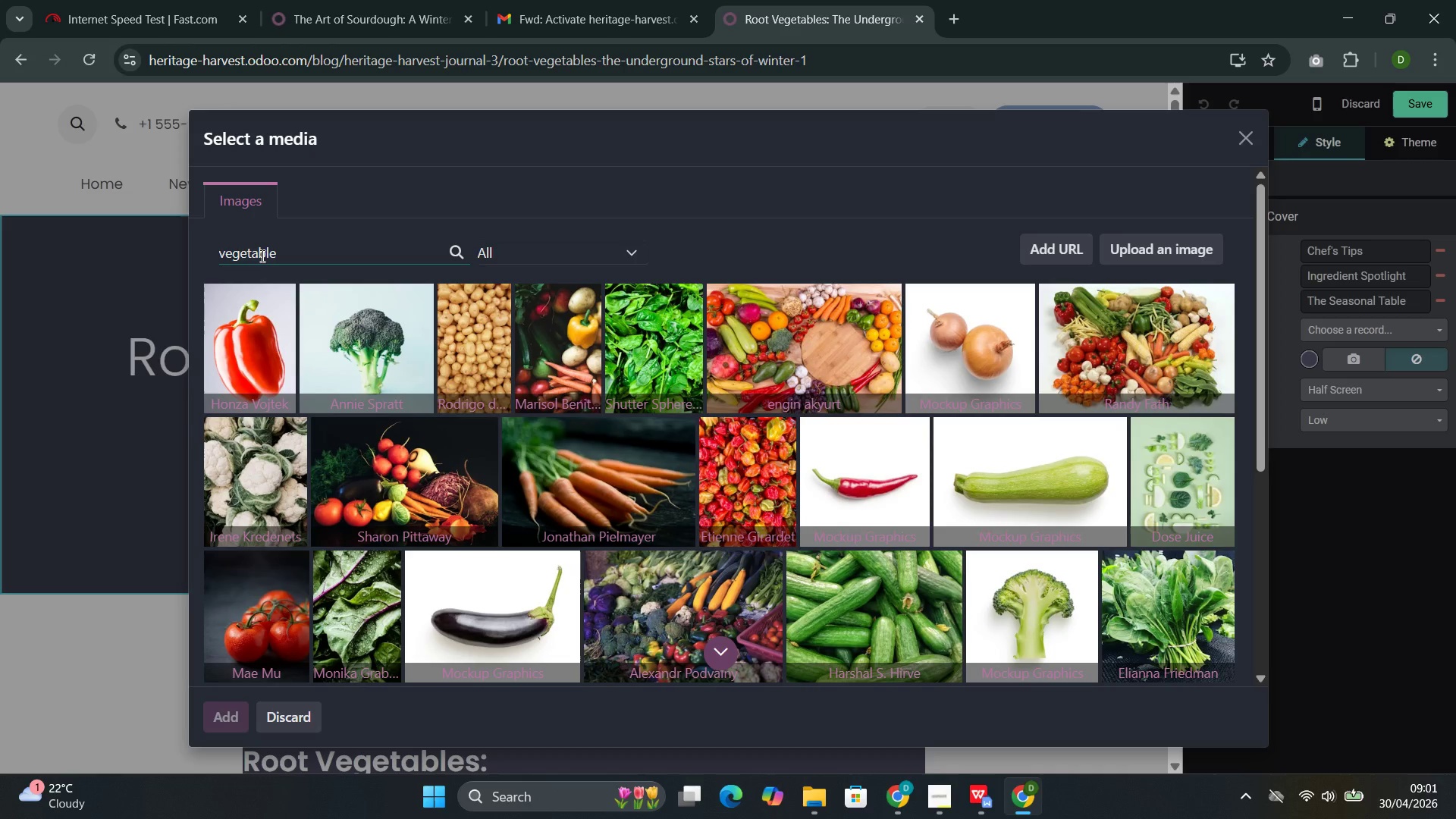 
wait(11.27)
 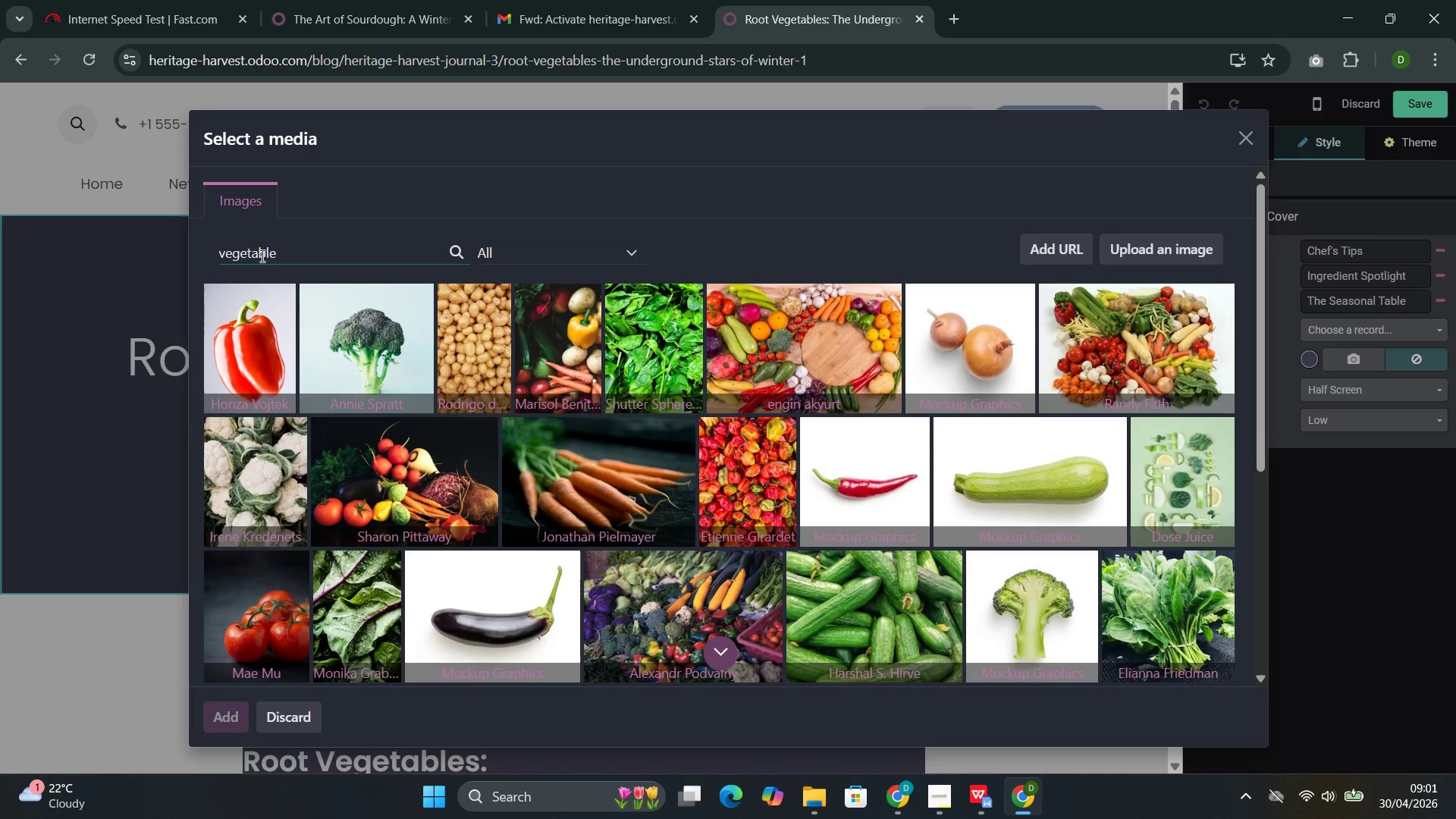 
double_click([260, 246])
 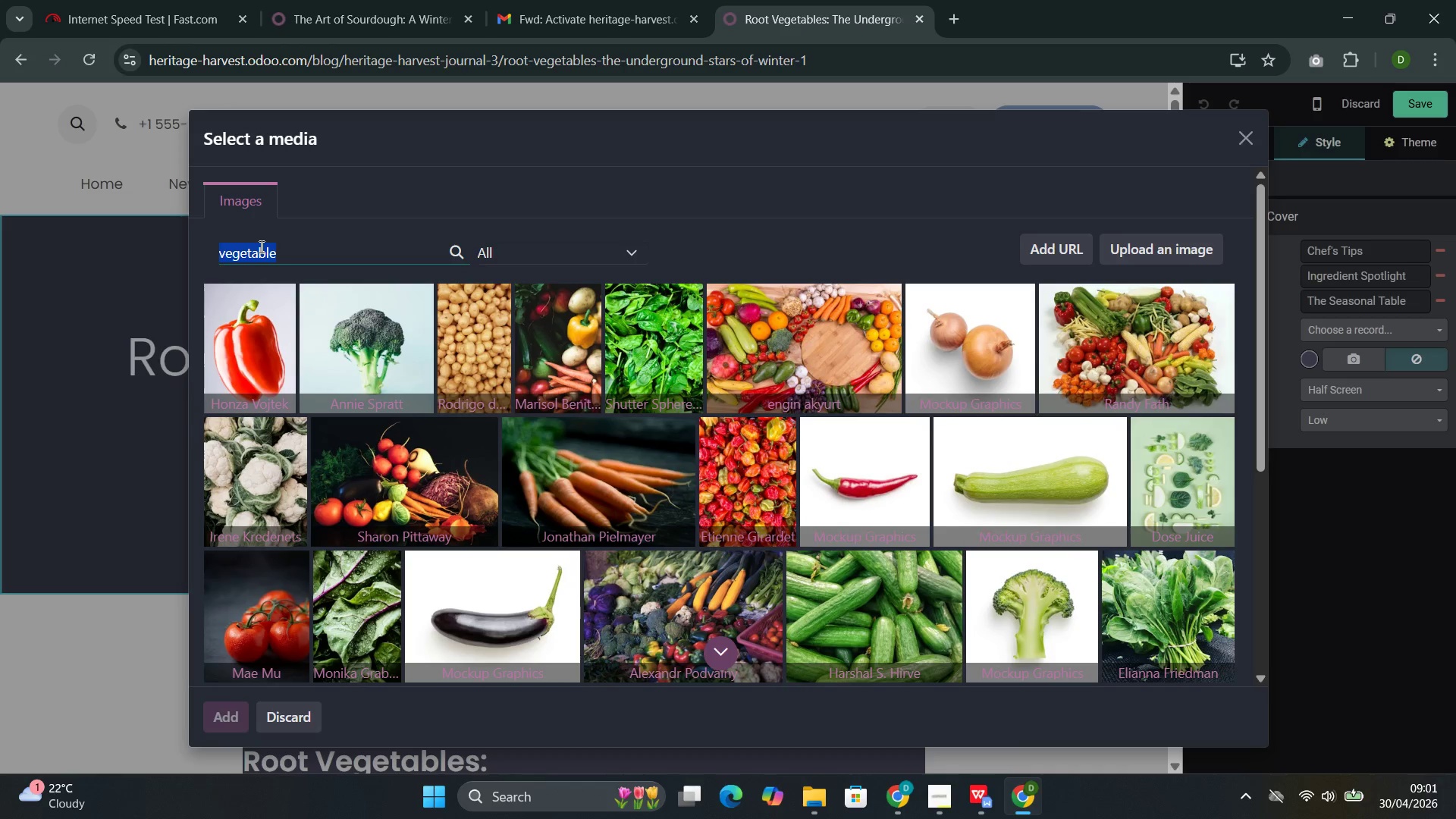 
key(Control+C)
 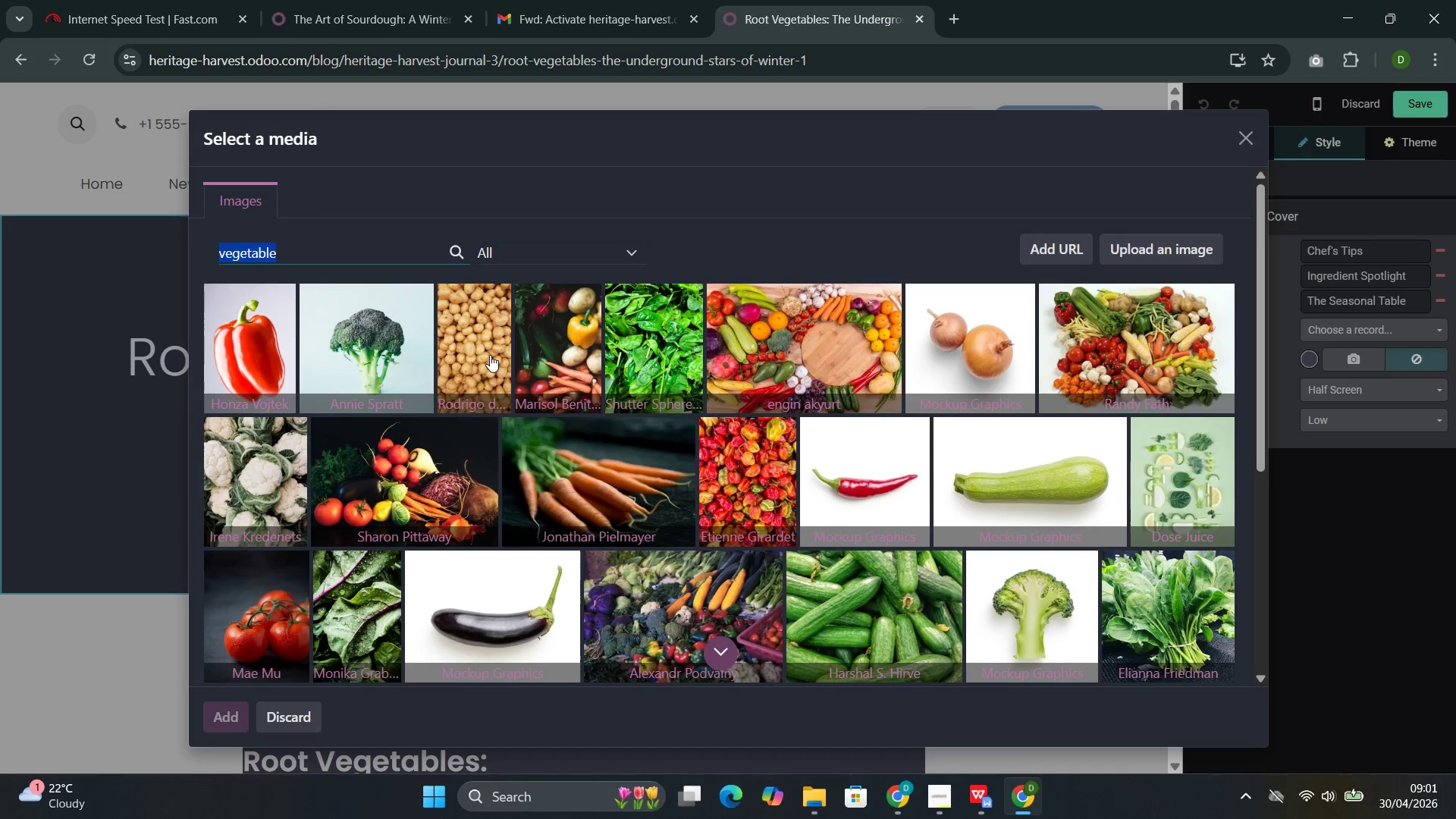 
scroll: coordinate [491, 351], scroll_direction: down, amount: 4.0
 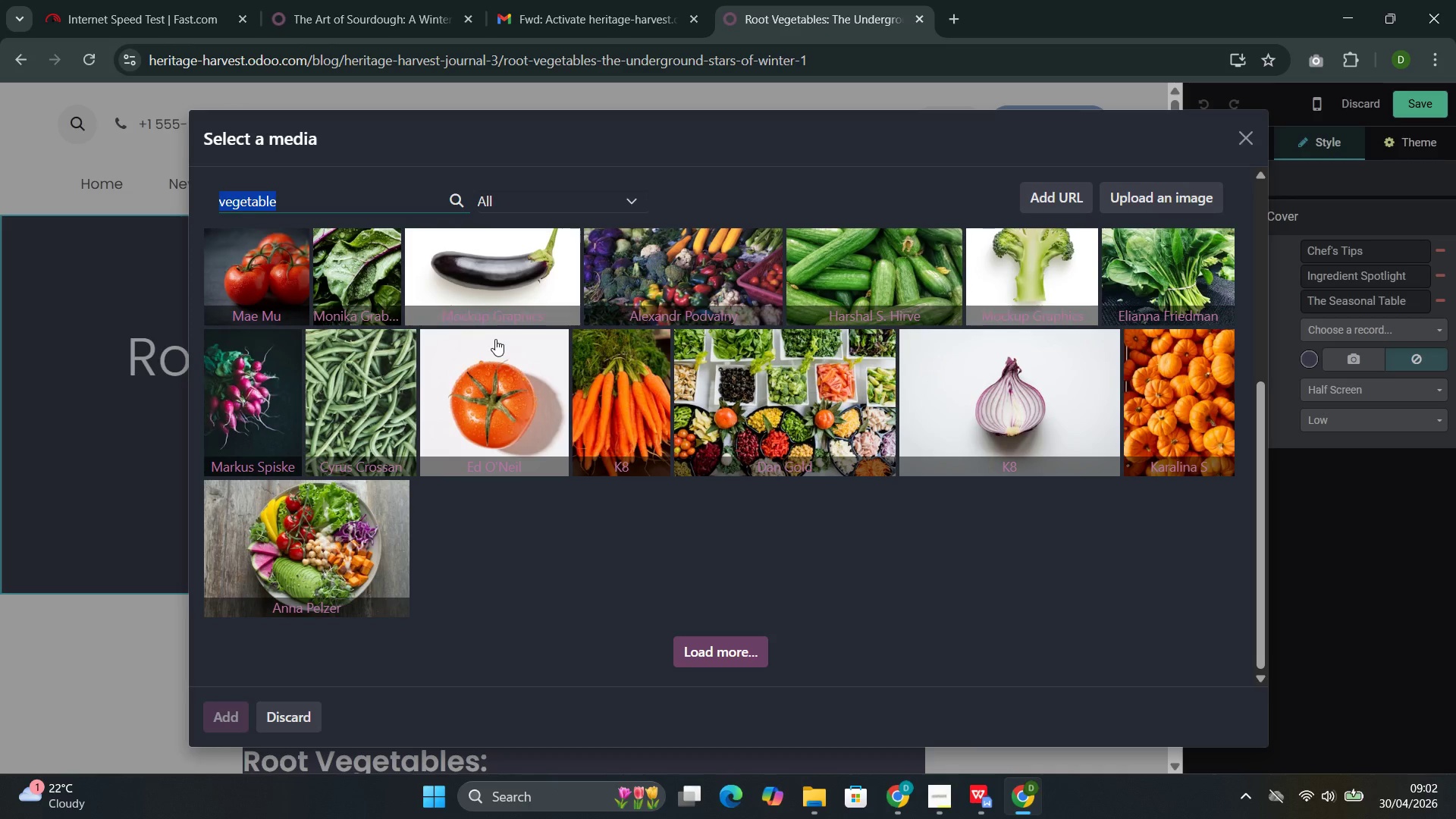 
scroll: coordinate [495, 337], scroll_direction: up, amount: 1.0
 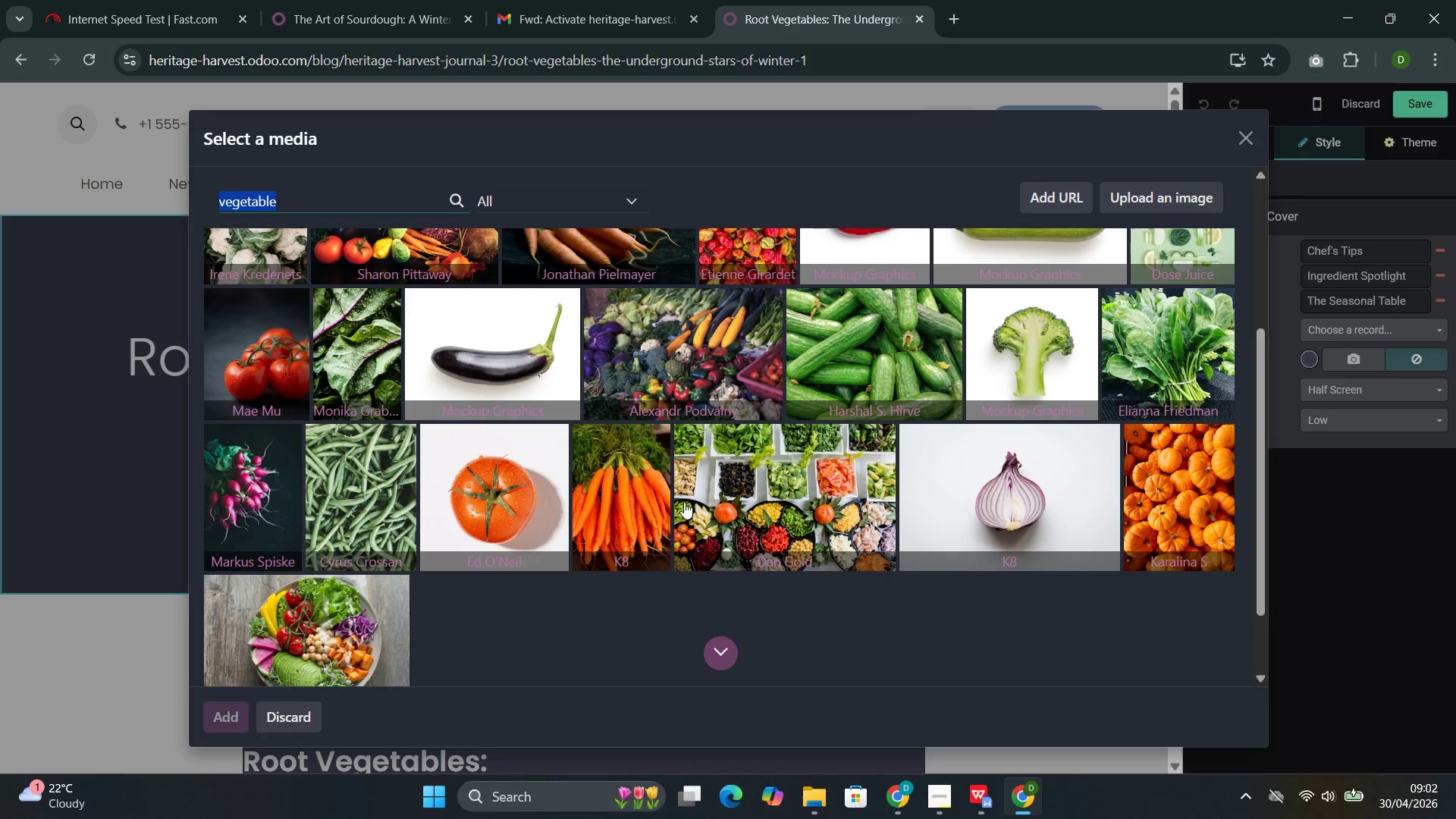 
left_click([698, 485])
 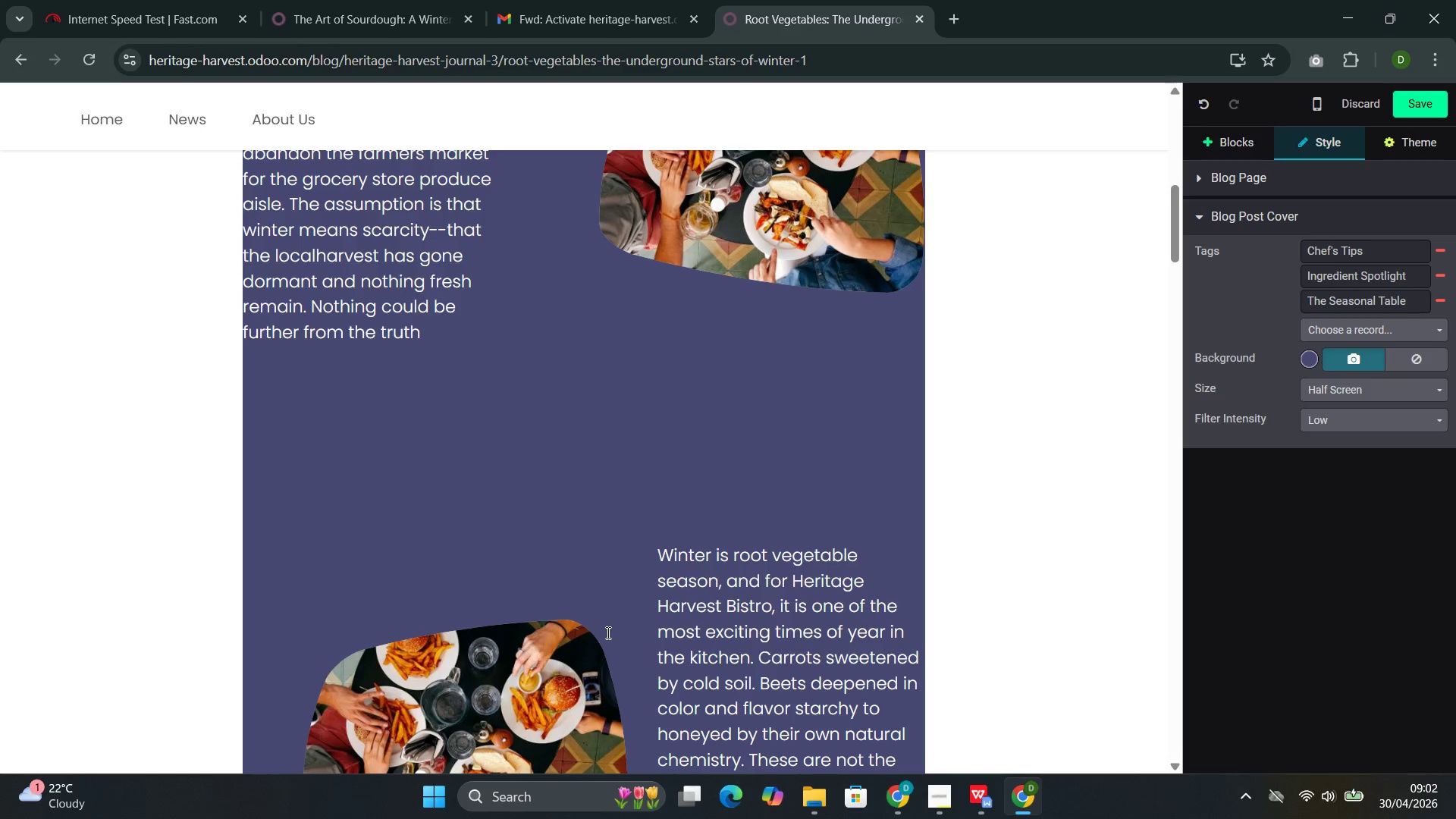 
wait(30.52)
 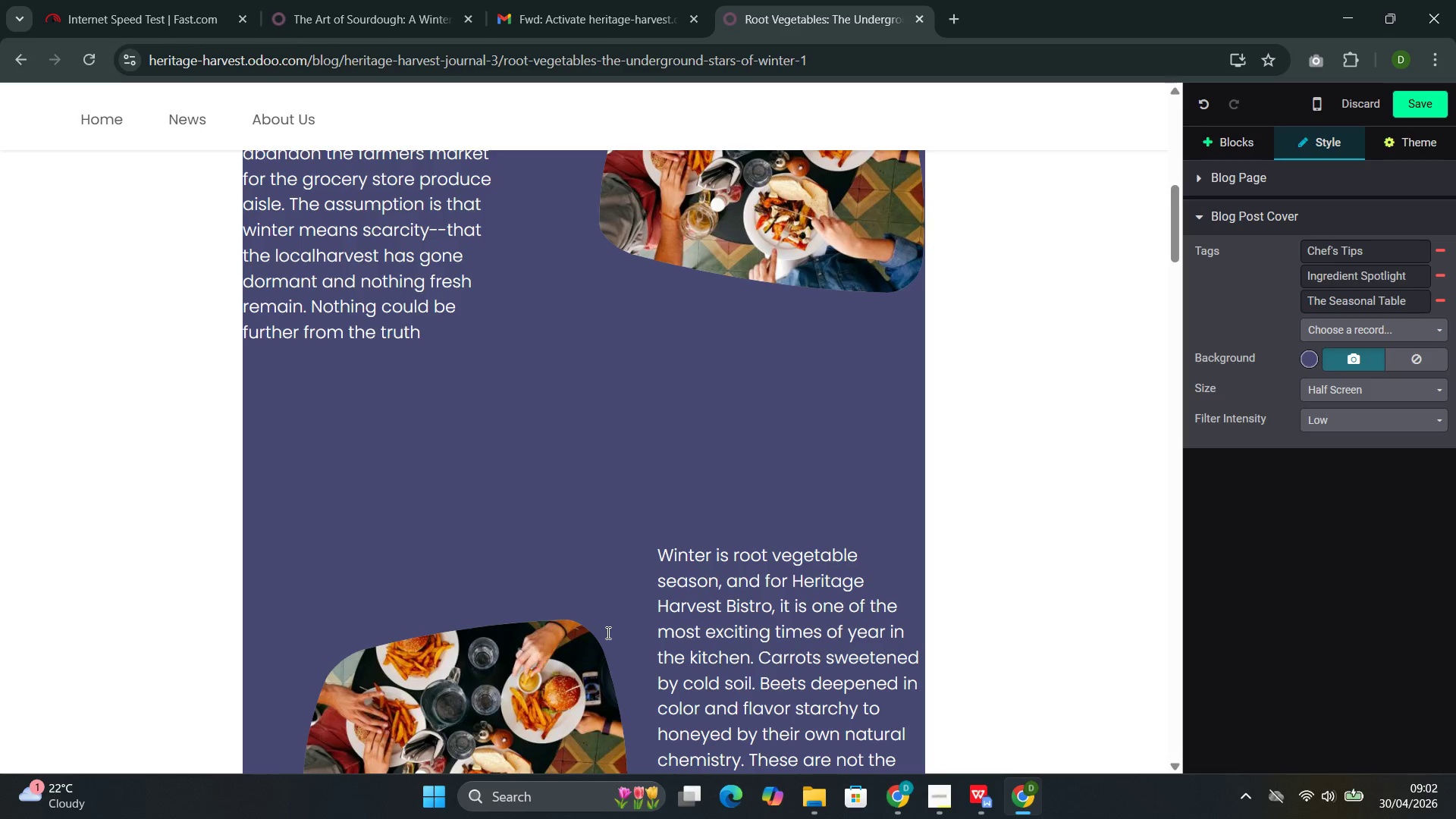 
left_click([719, 309])
 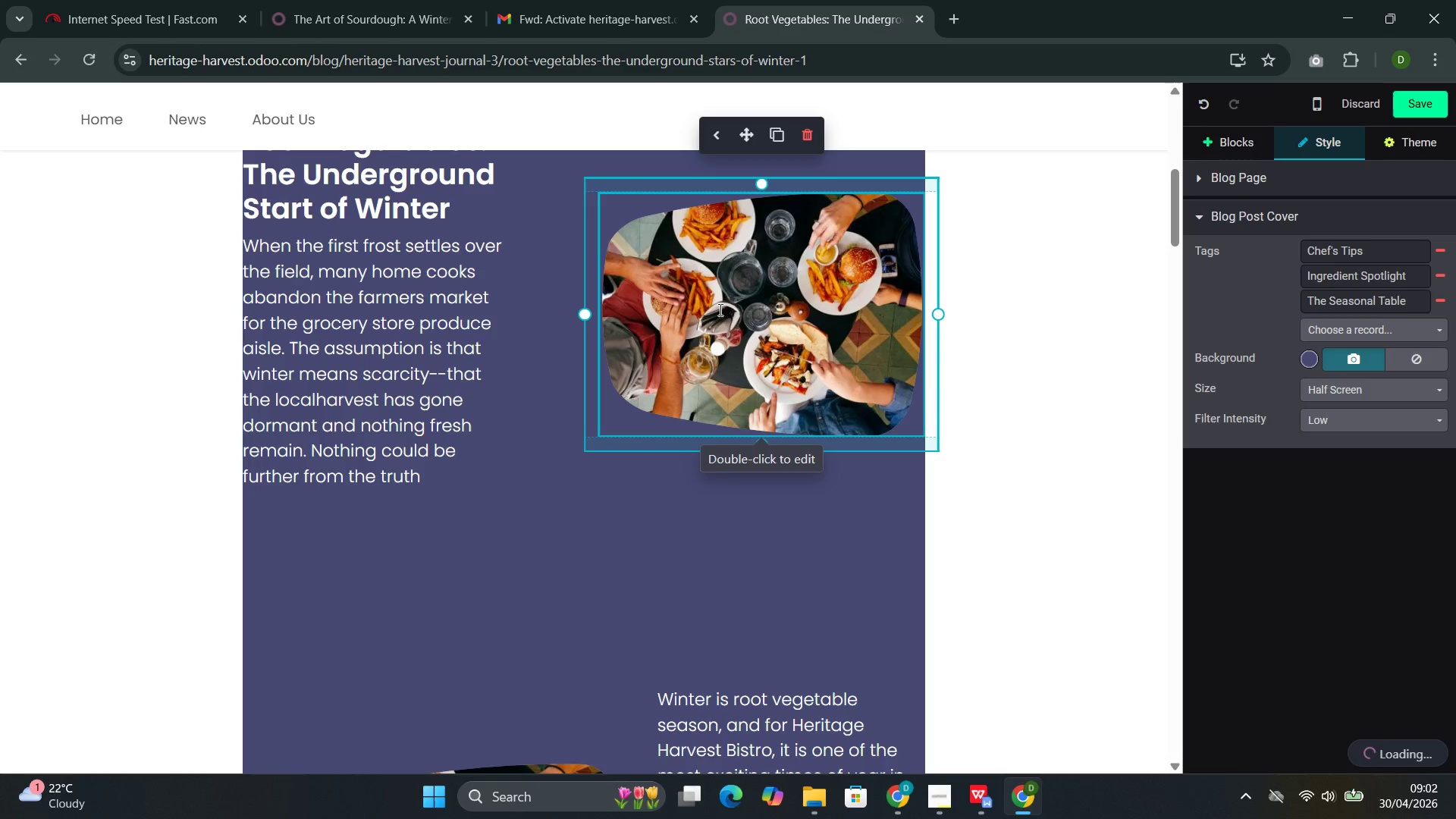 
double_click([719, 309])
 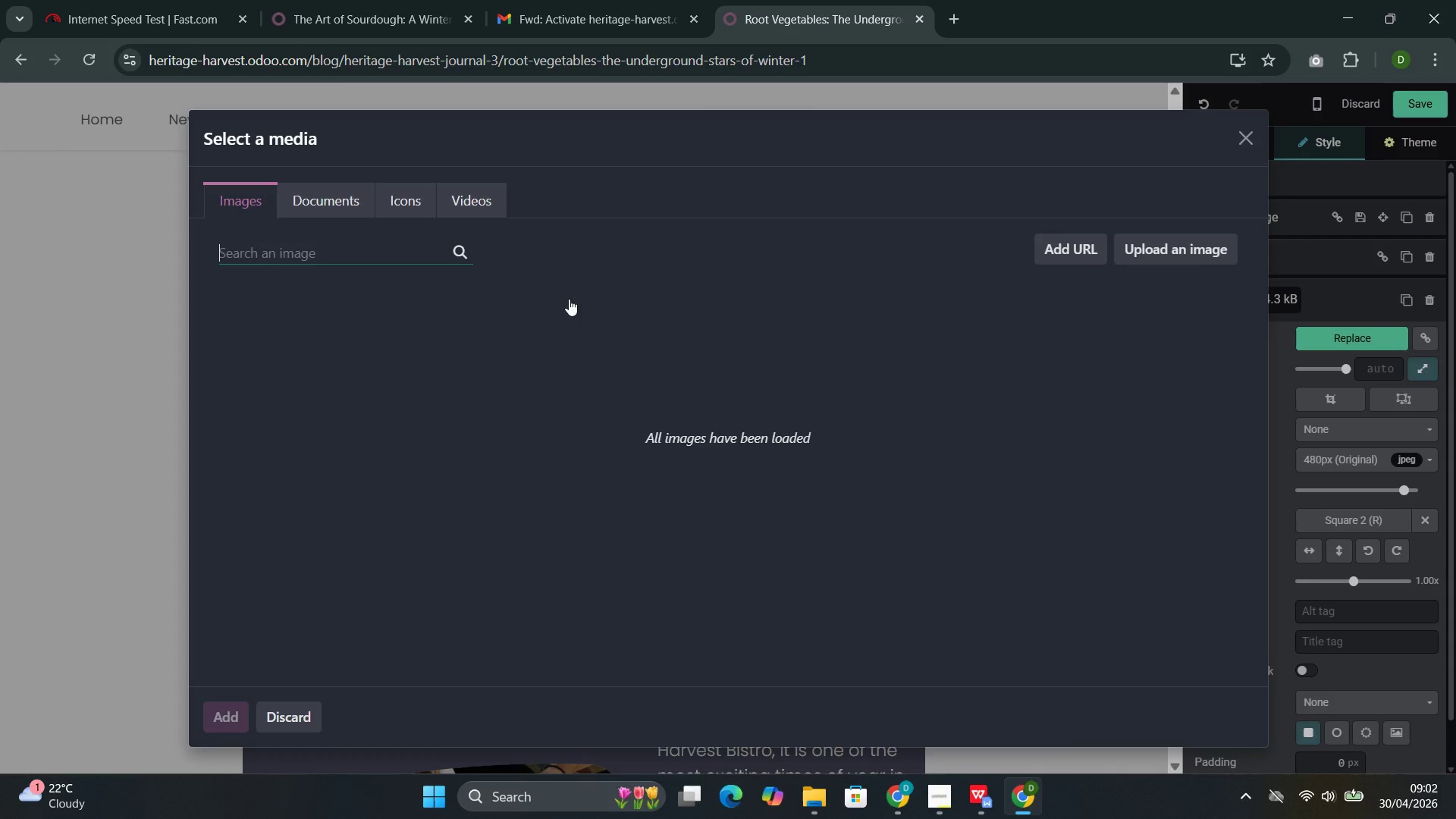 
left_click([400, 256])
 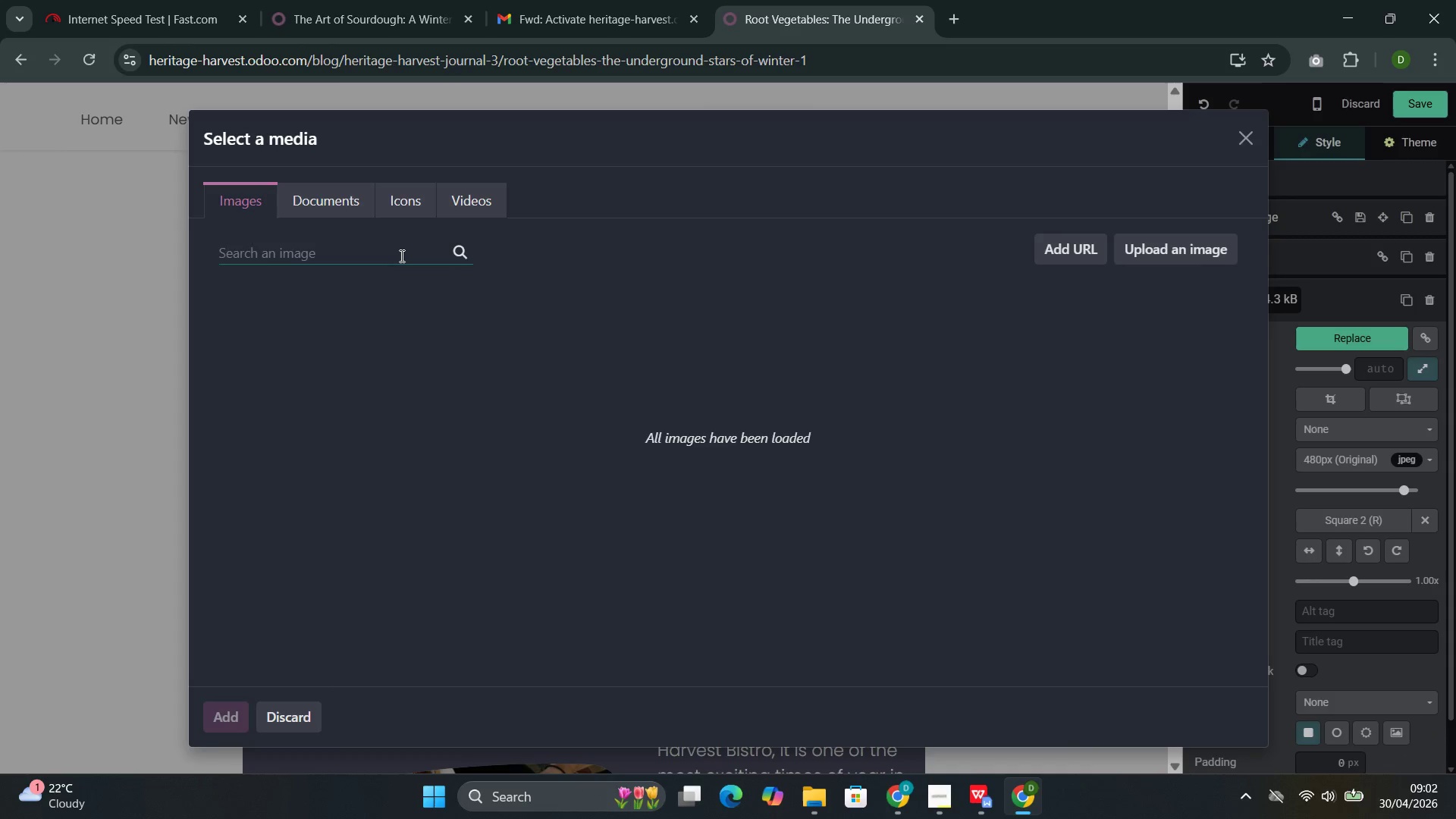 
key(Control+V)
 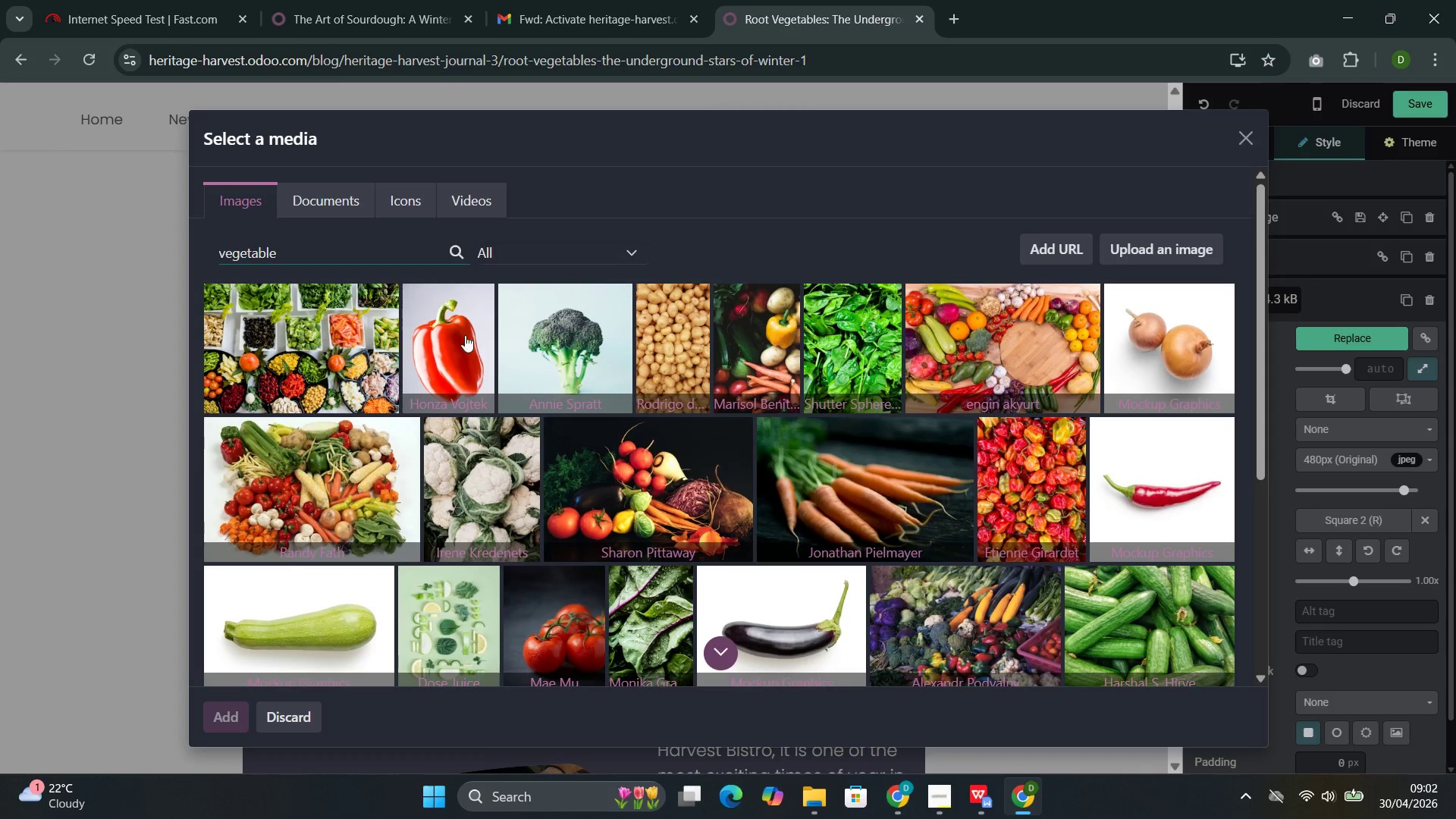 
wait(6.78)
 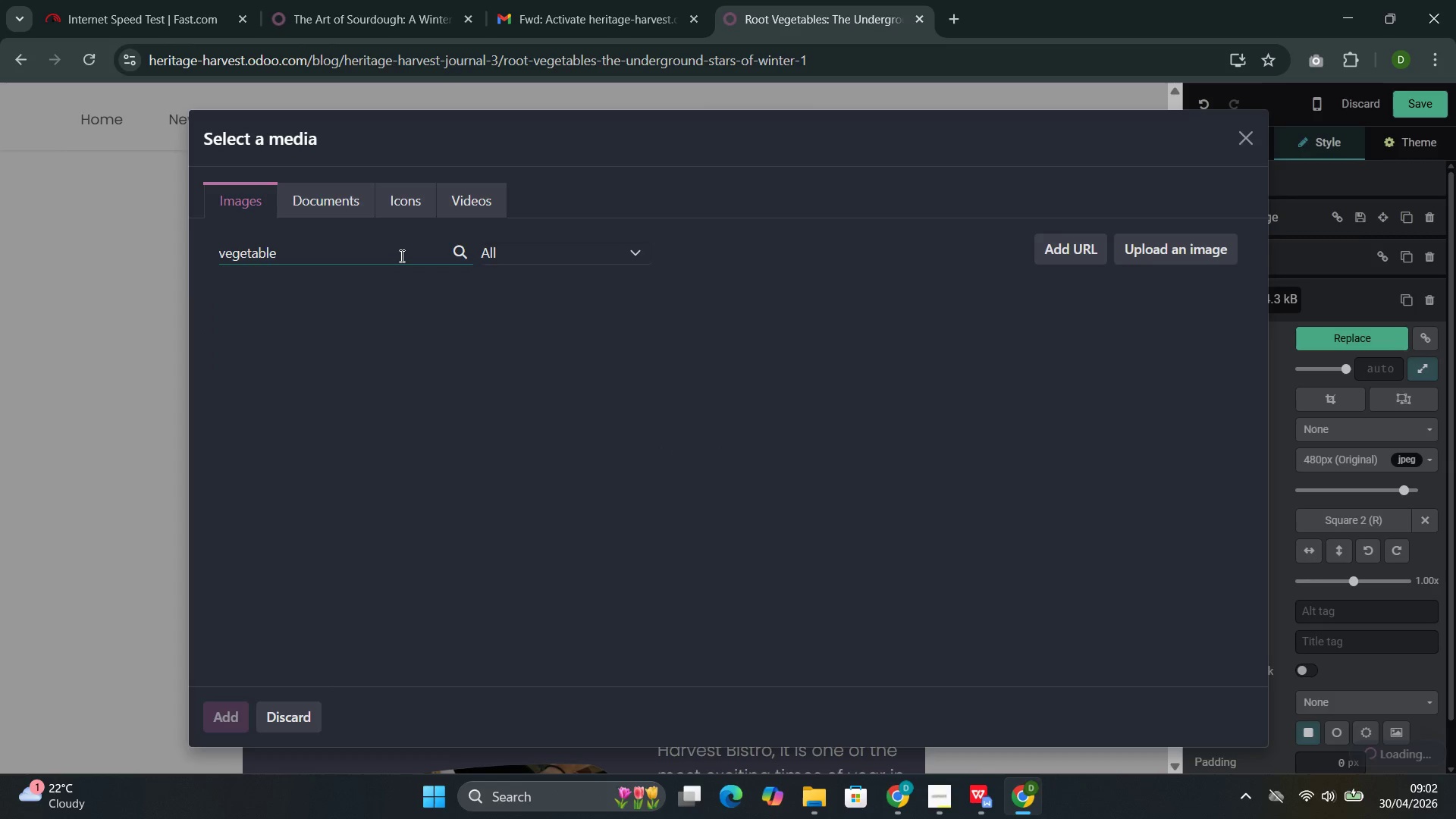 
left_click([410, 546])
 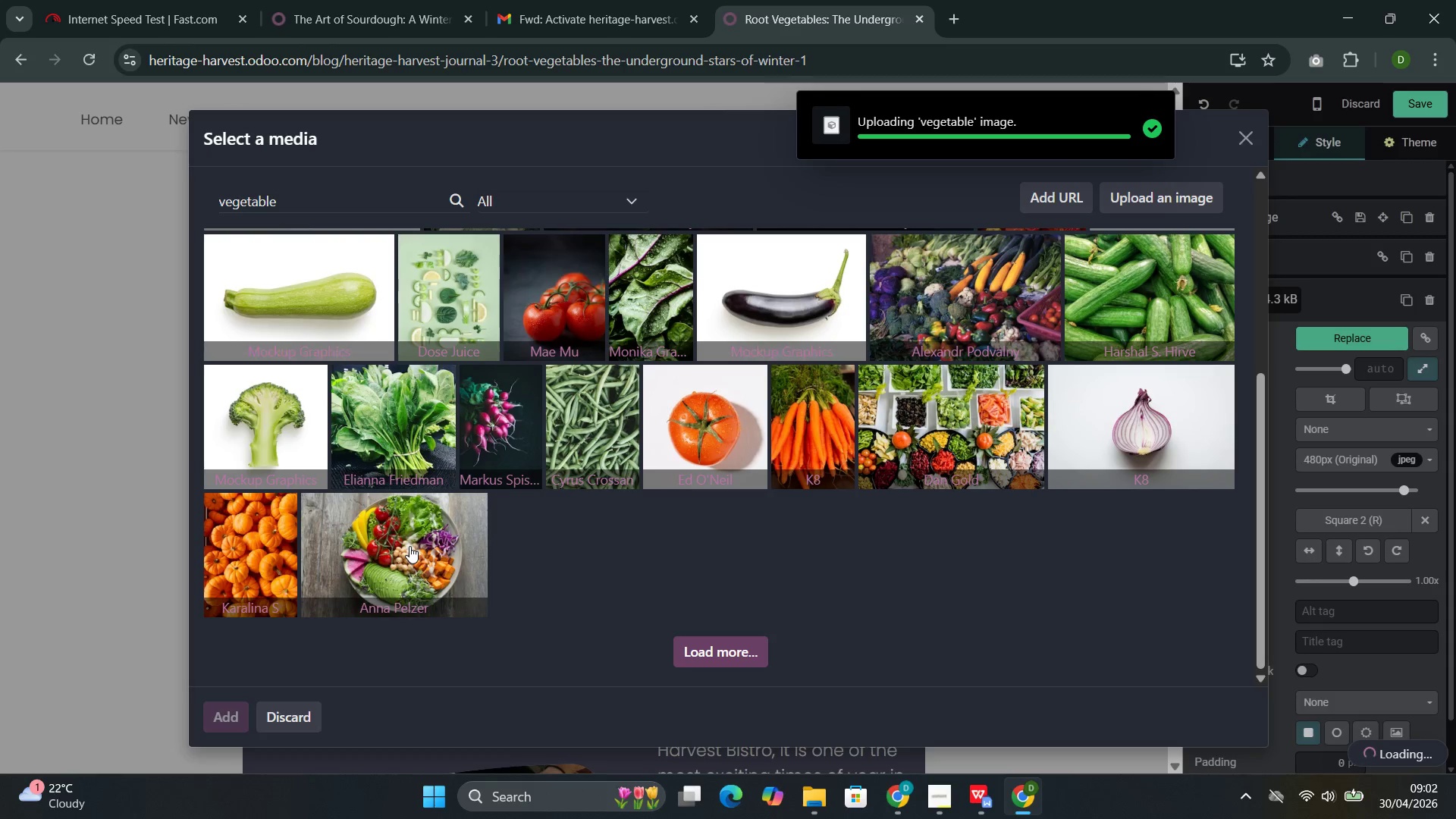 
wait(8.25)
 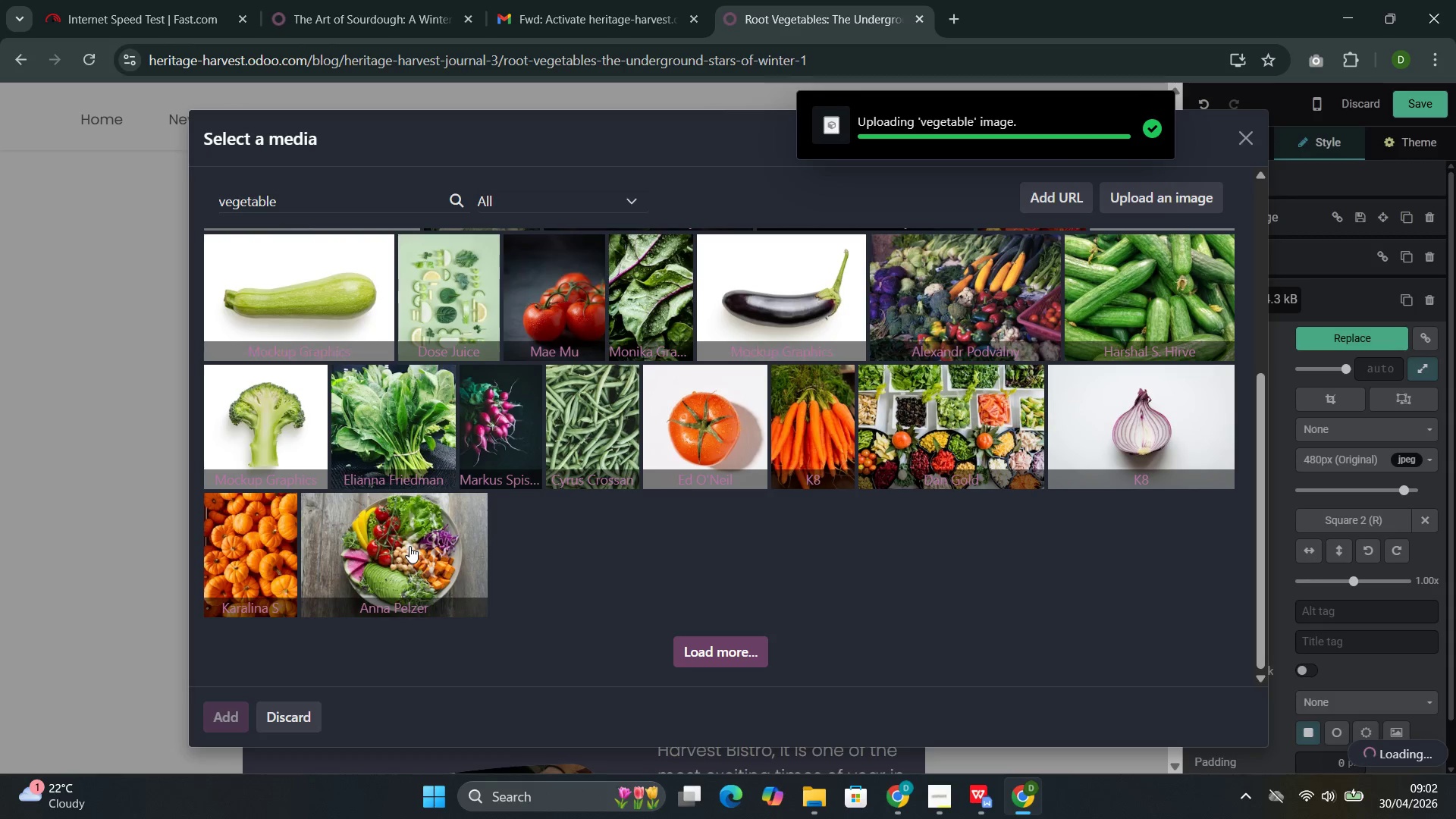 
left_click([1431, 518])
 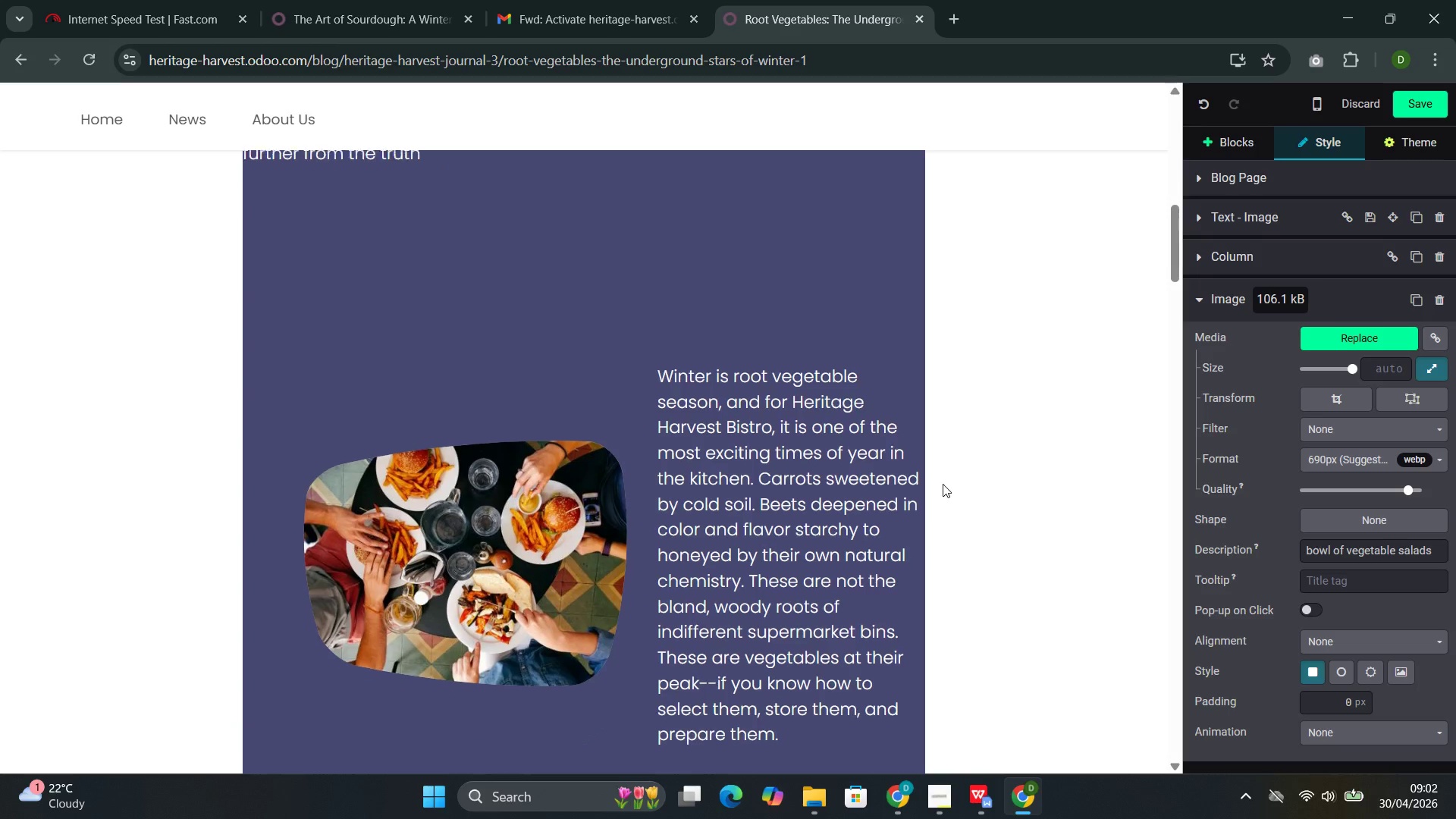 
left_click([555, 475])
 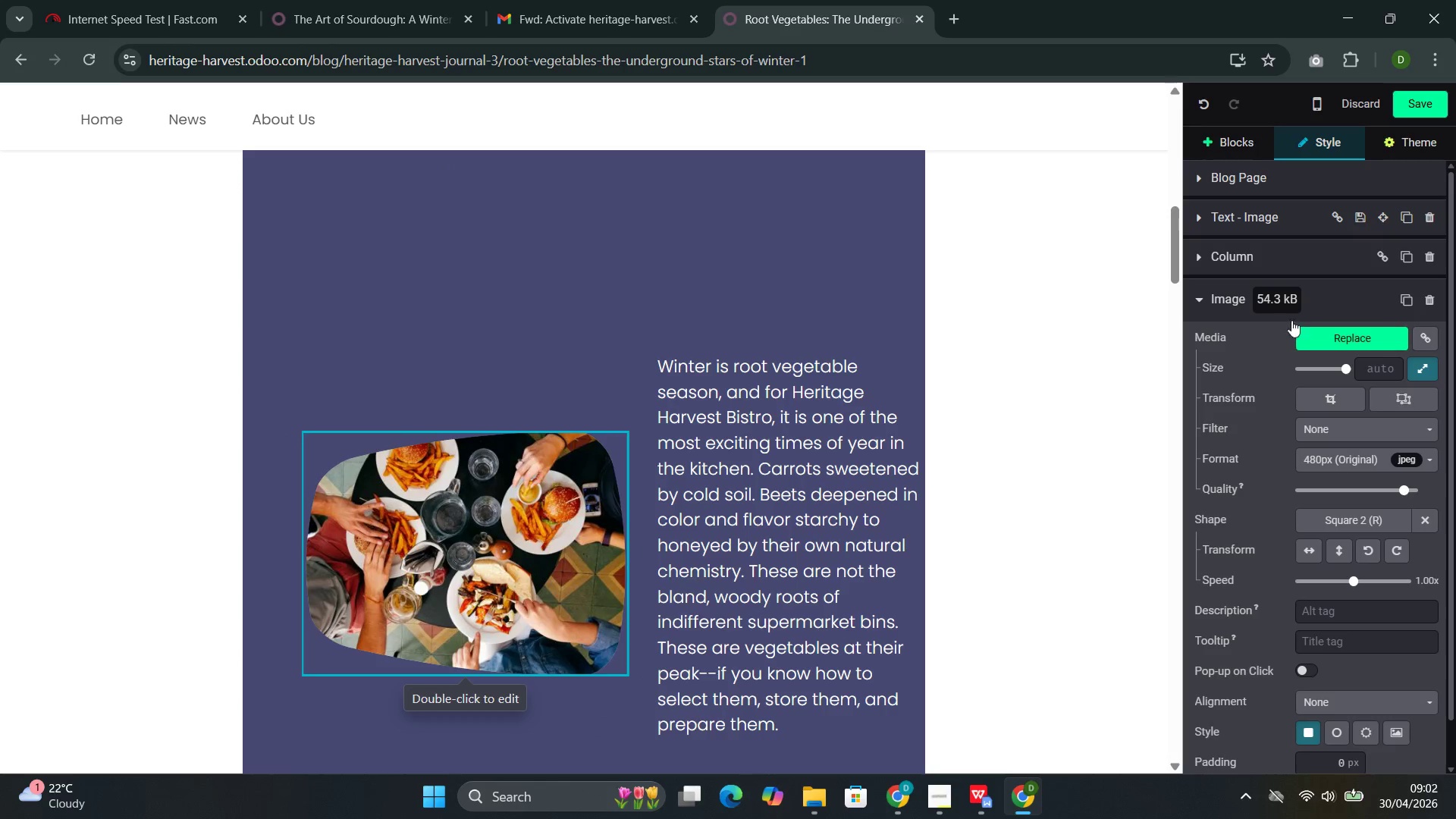 
left_click([1322, 338])
 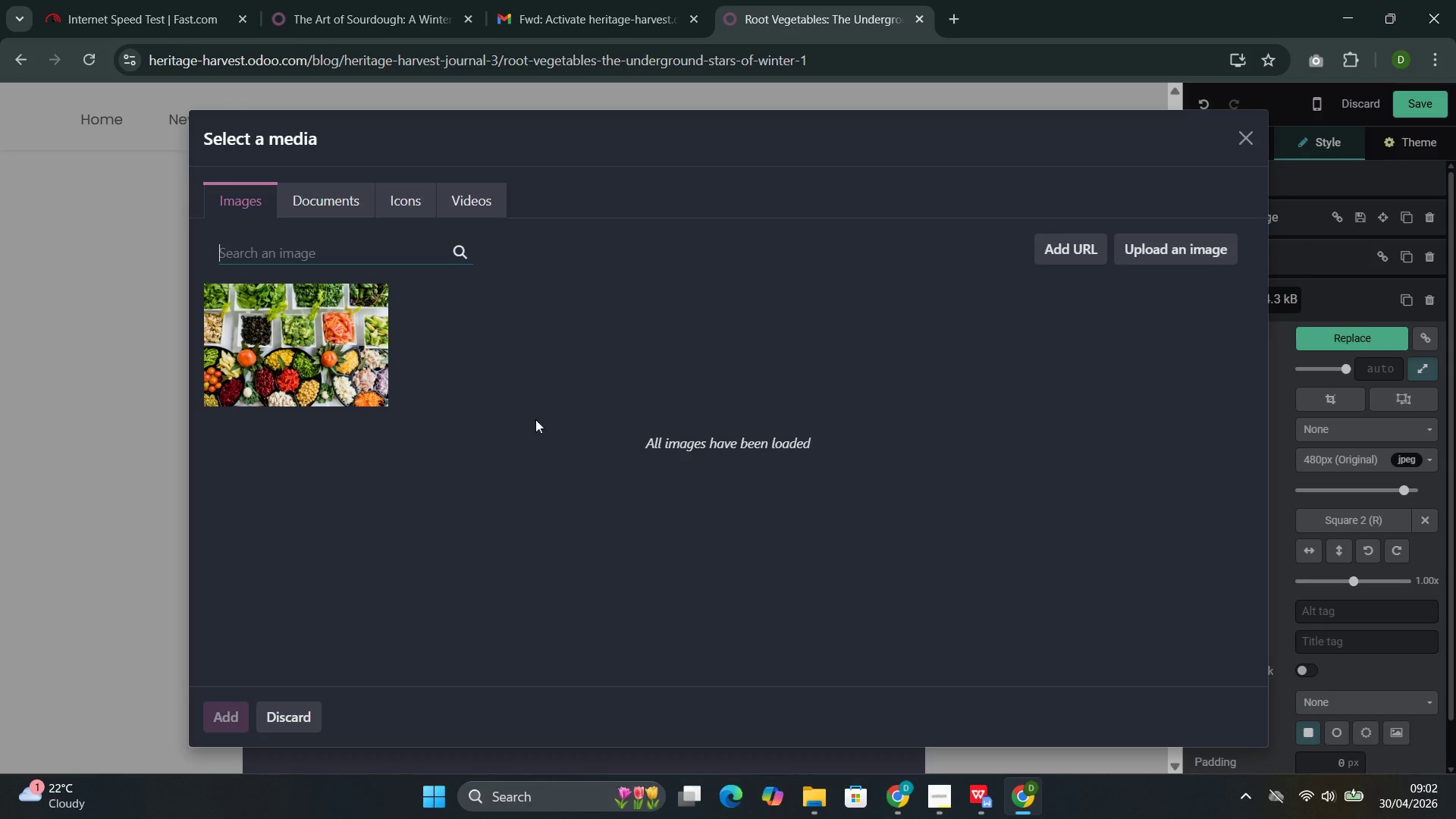 
left_click([369, 259])
 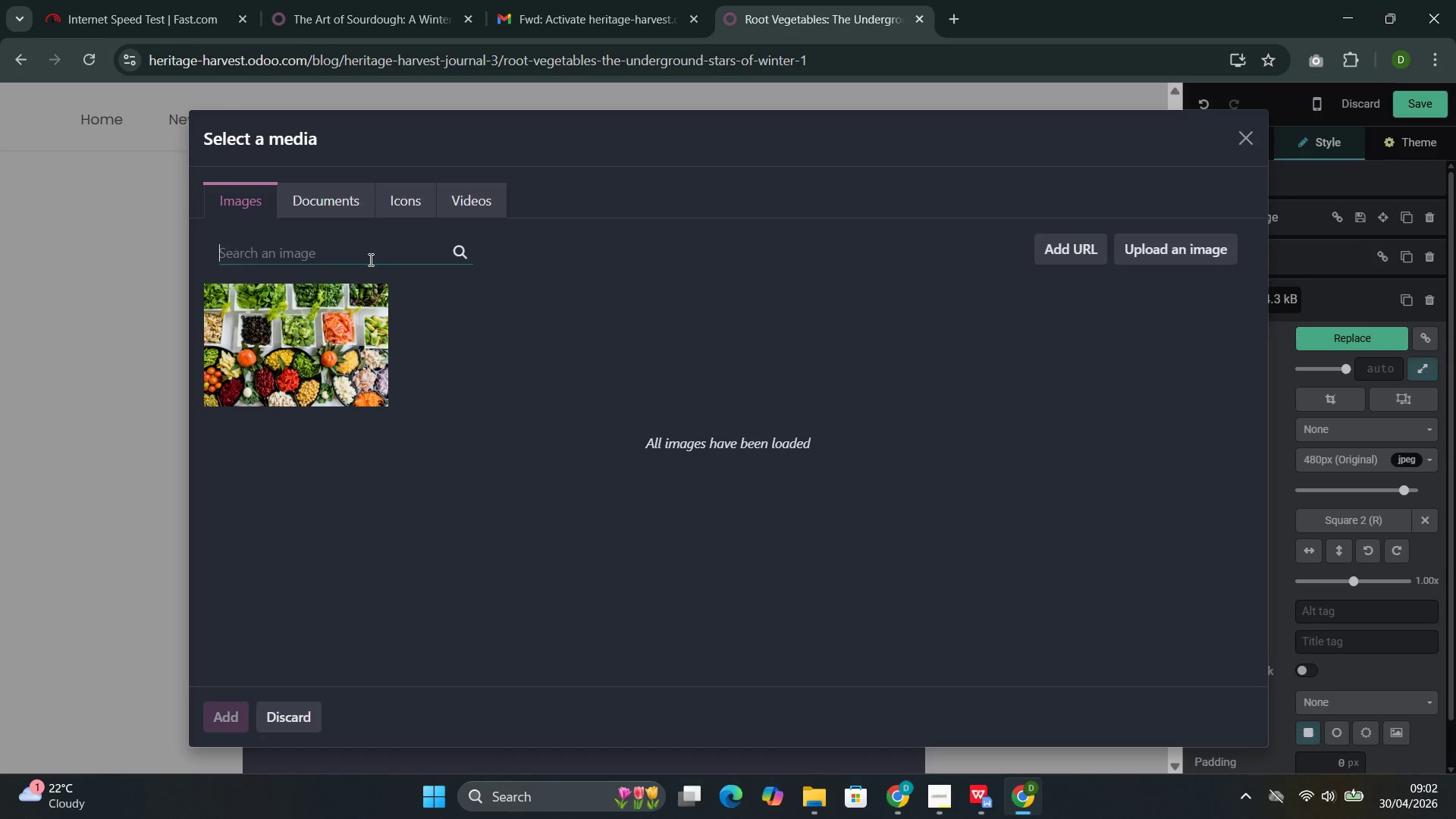 
key(Control+ControlLeft)
 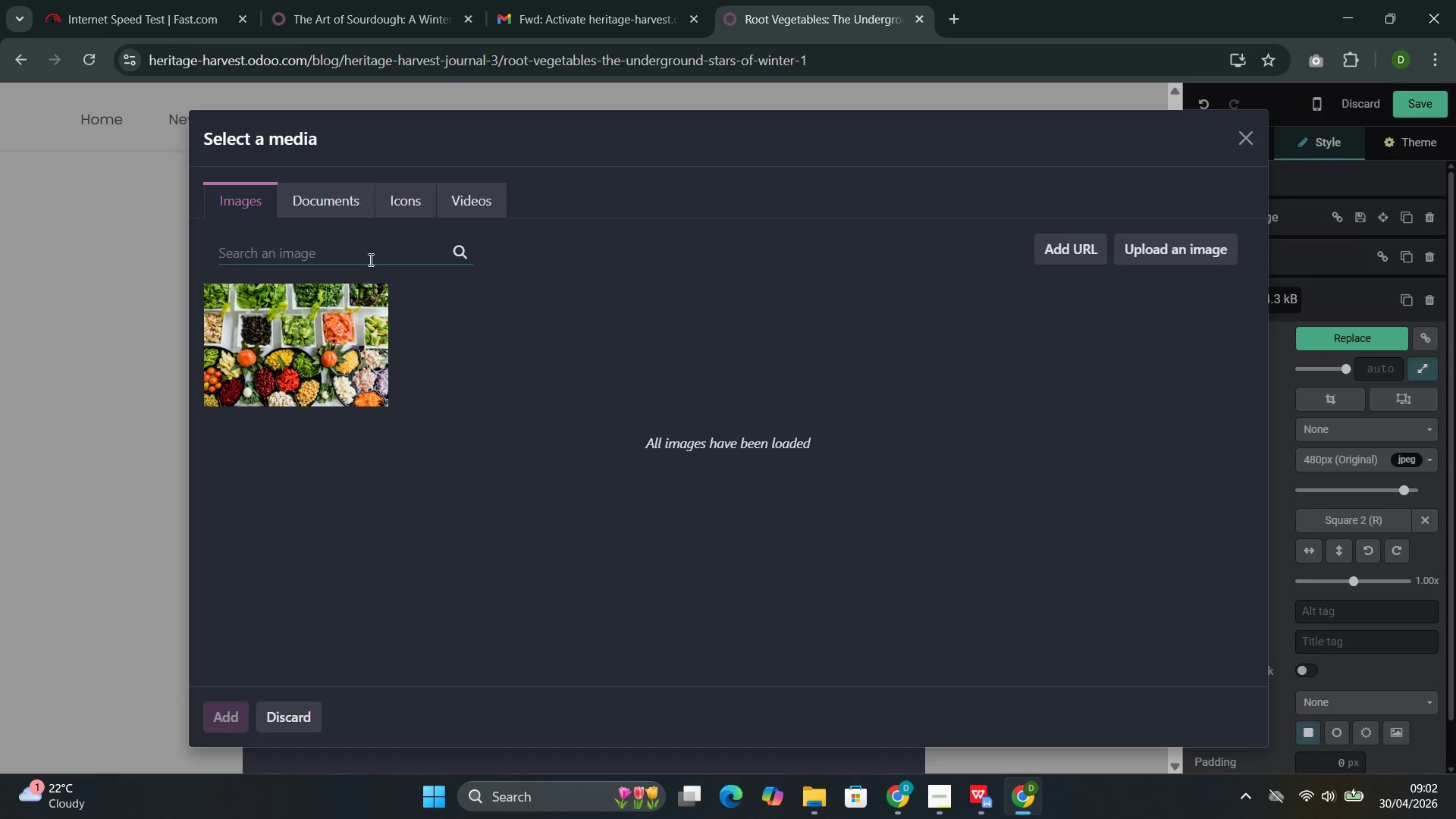 
key(Control+V)
 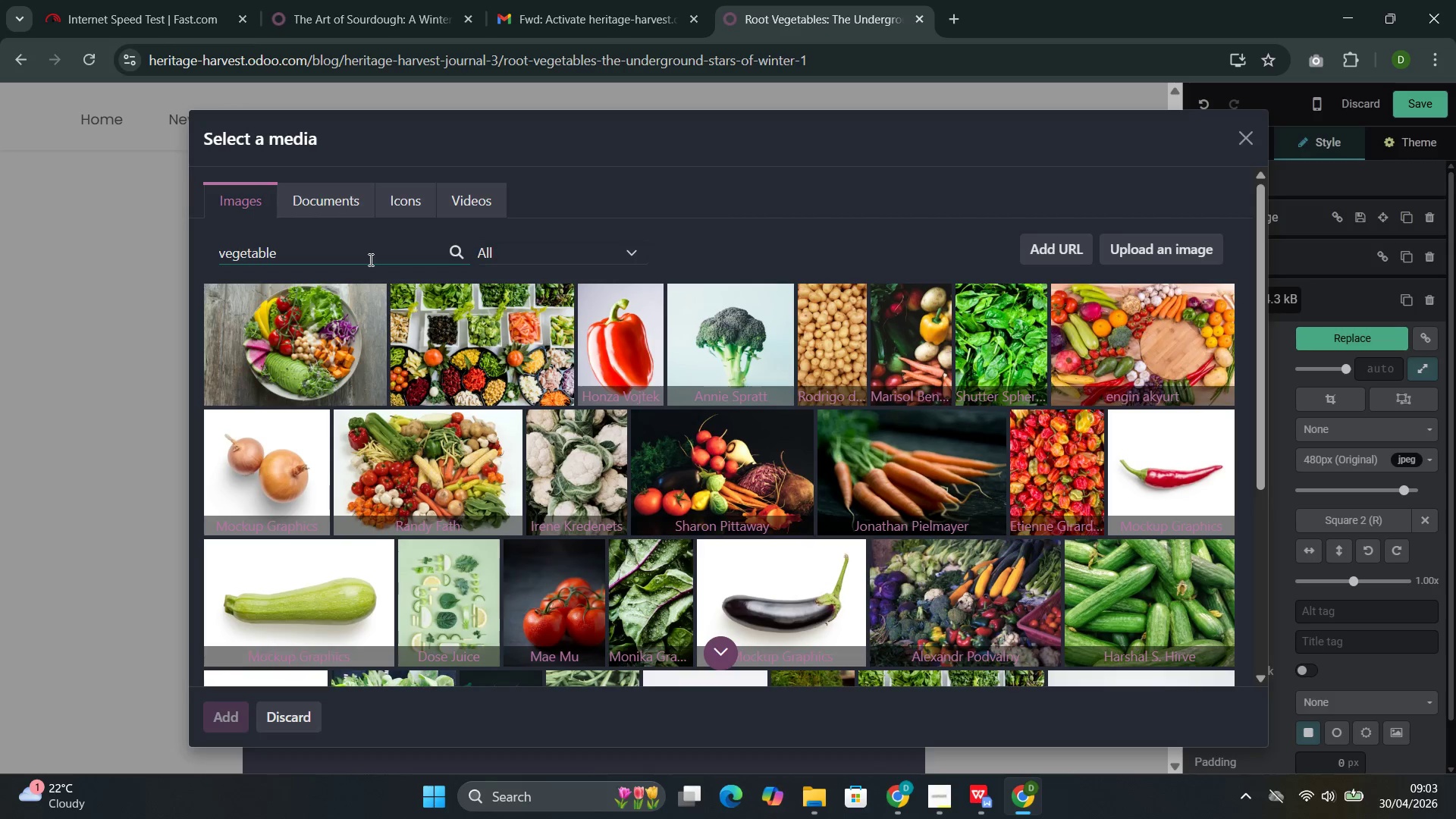 
wait(5.48)
 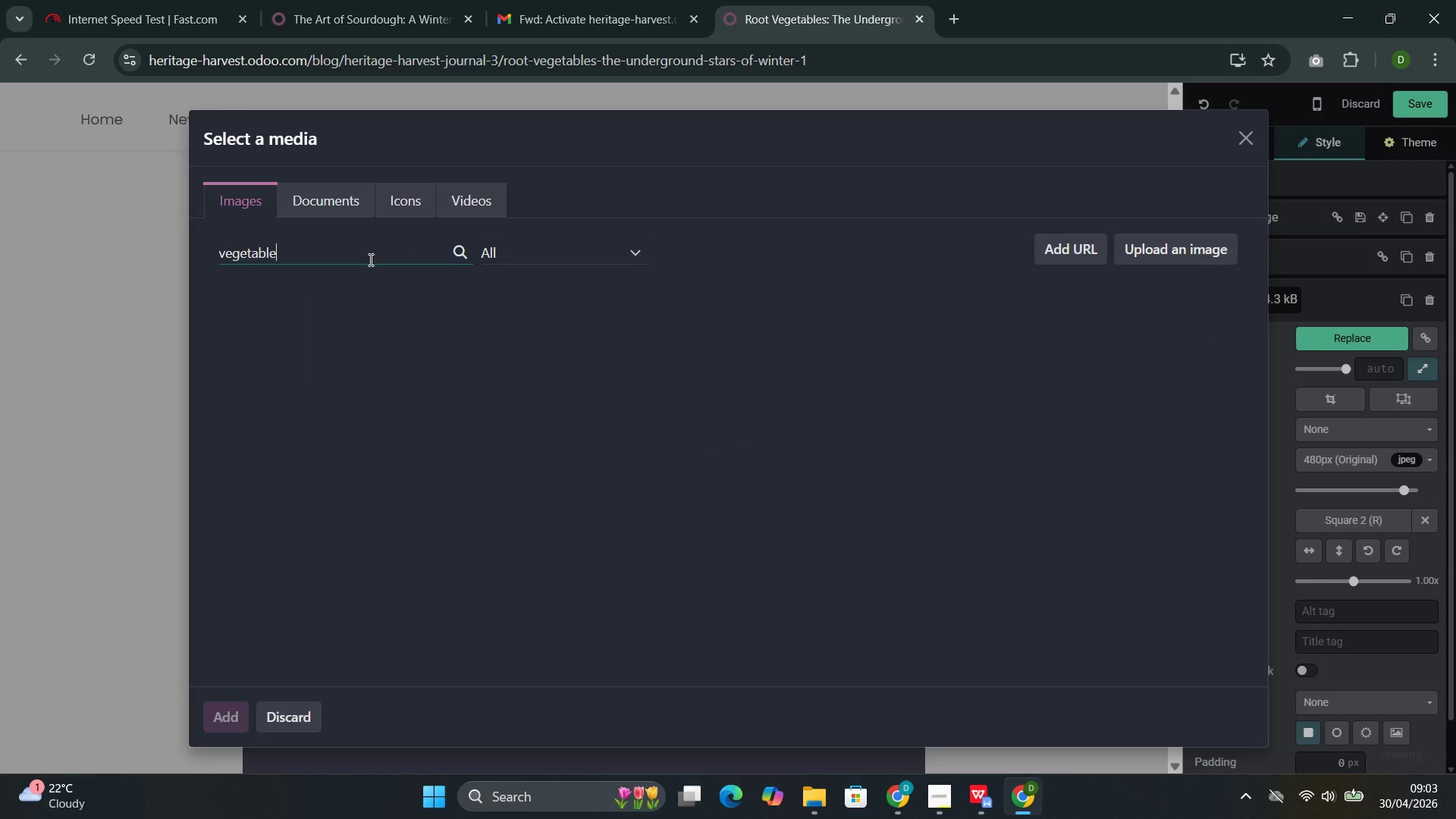 
left_click([408, 438])
 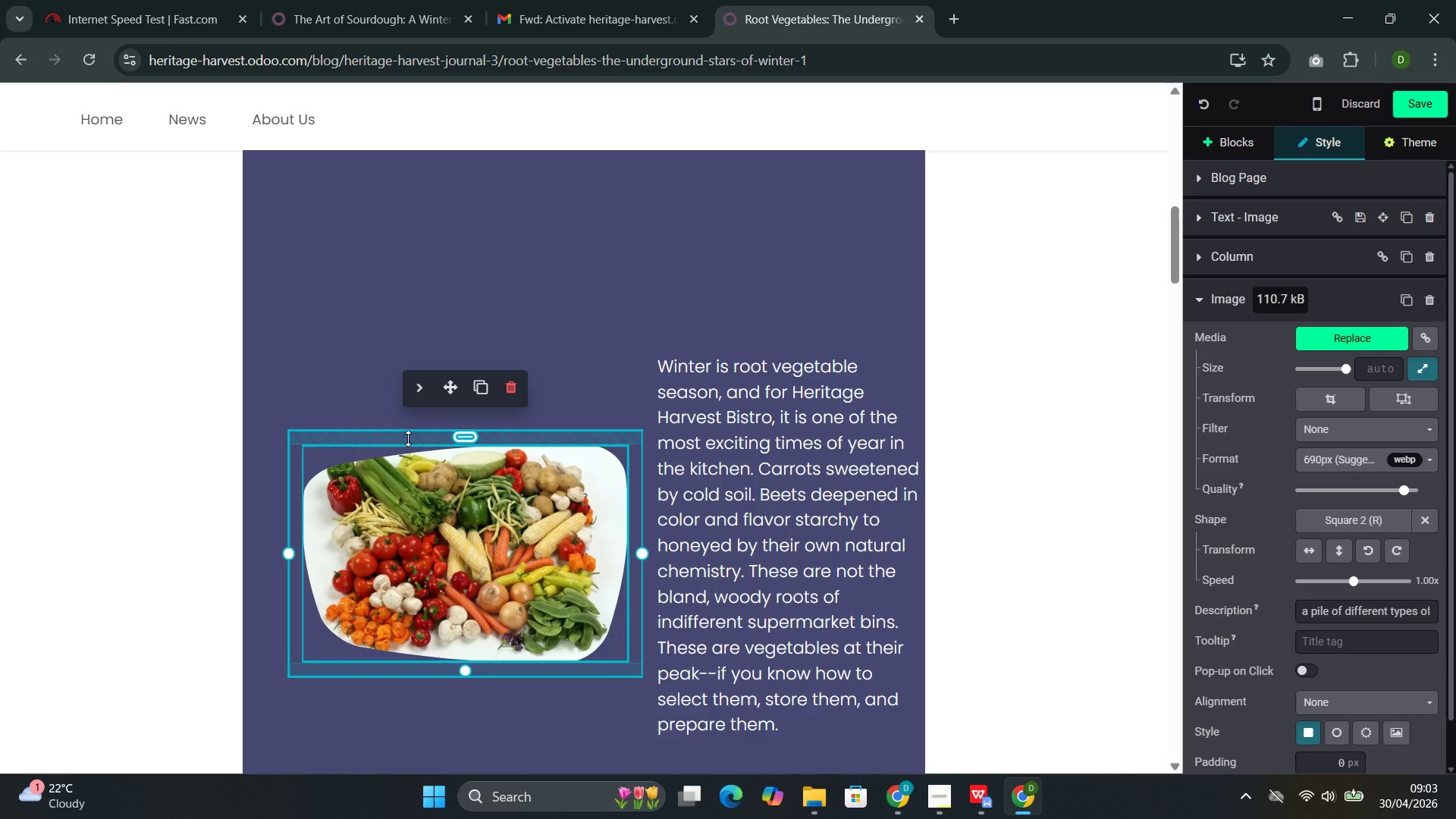 
wait(7.45)
 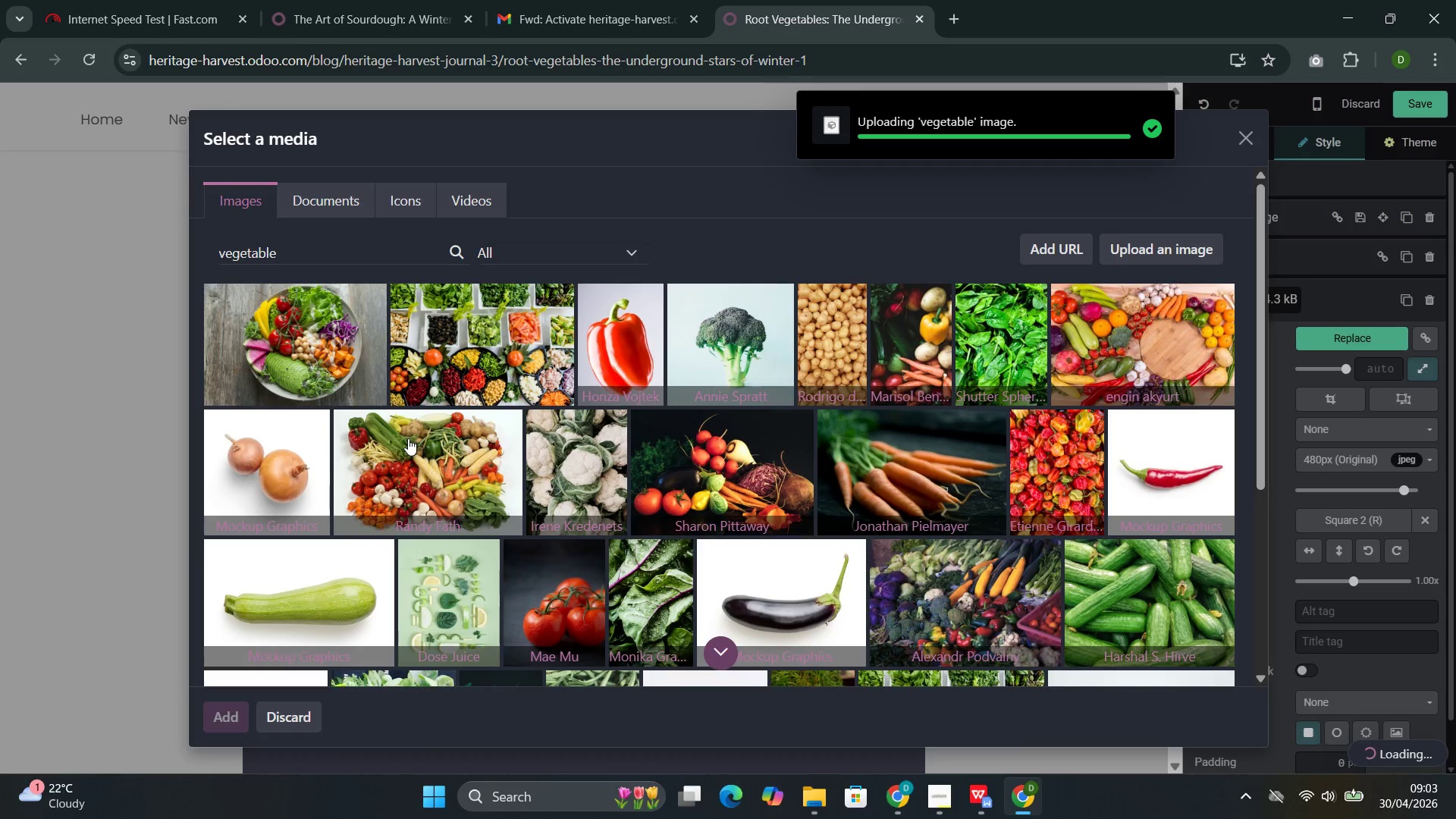 
left_click([1420, 519])
 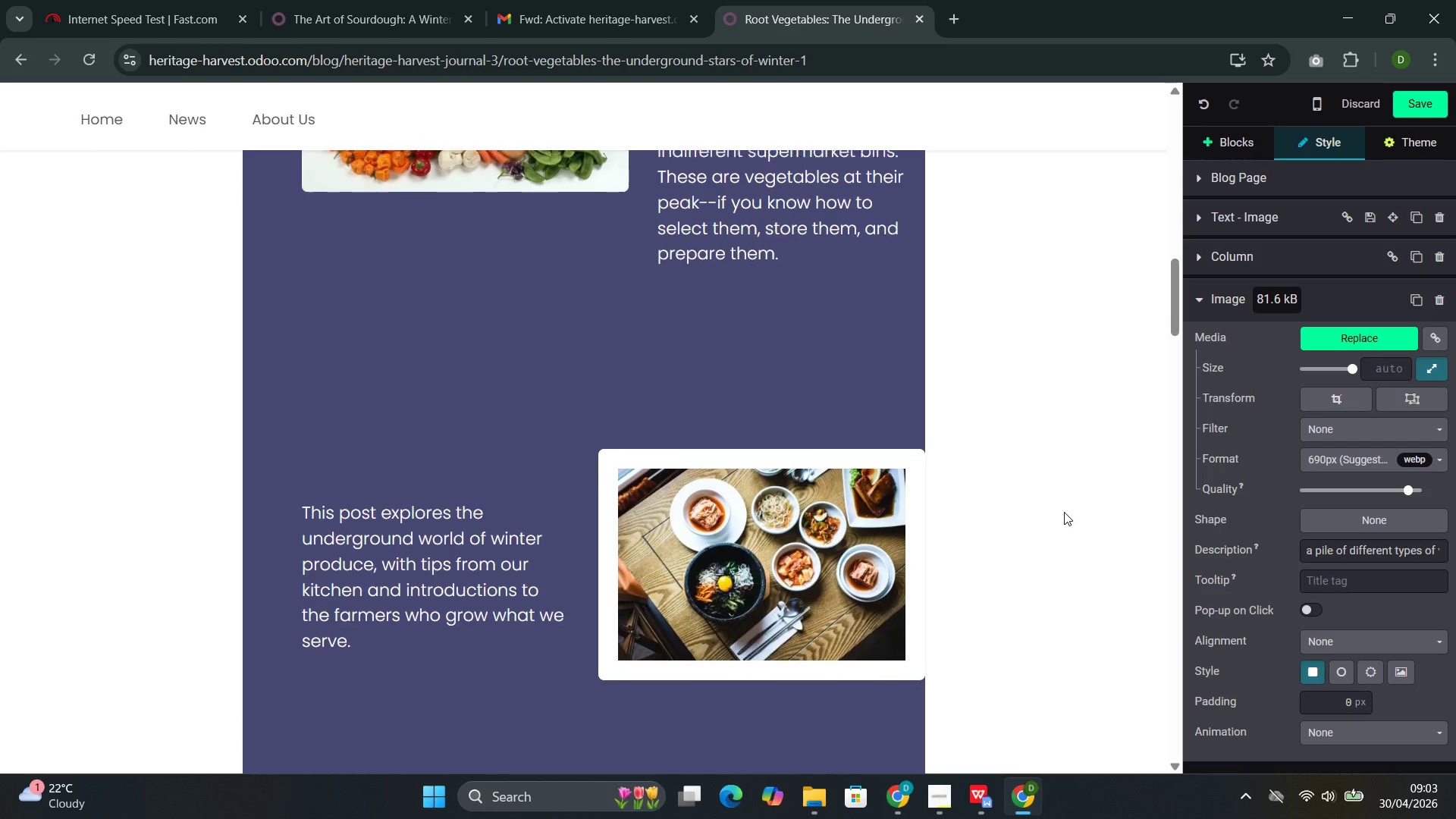 
left_click([819, 502])
 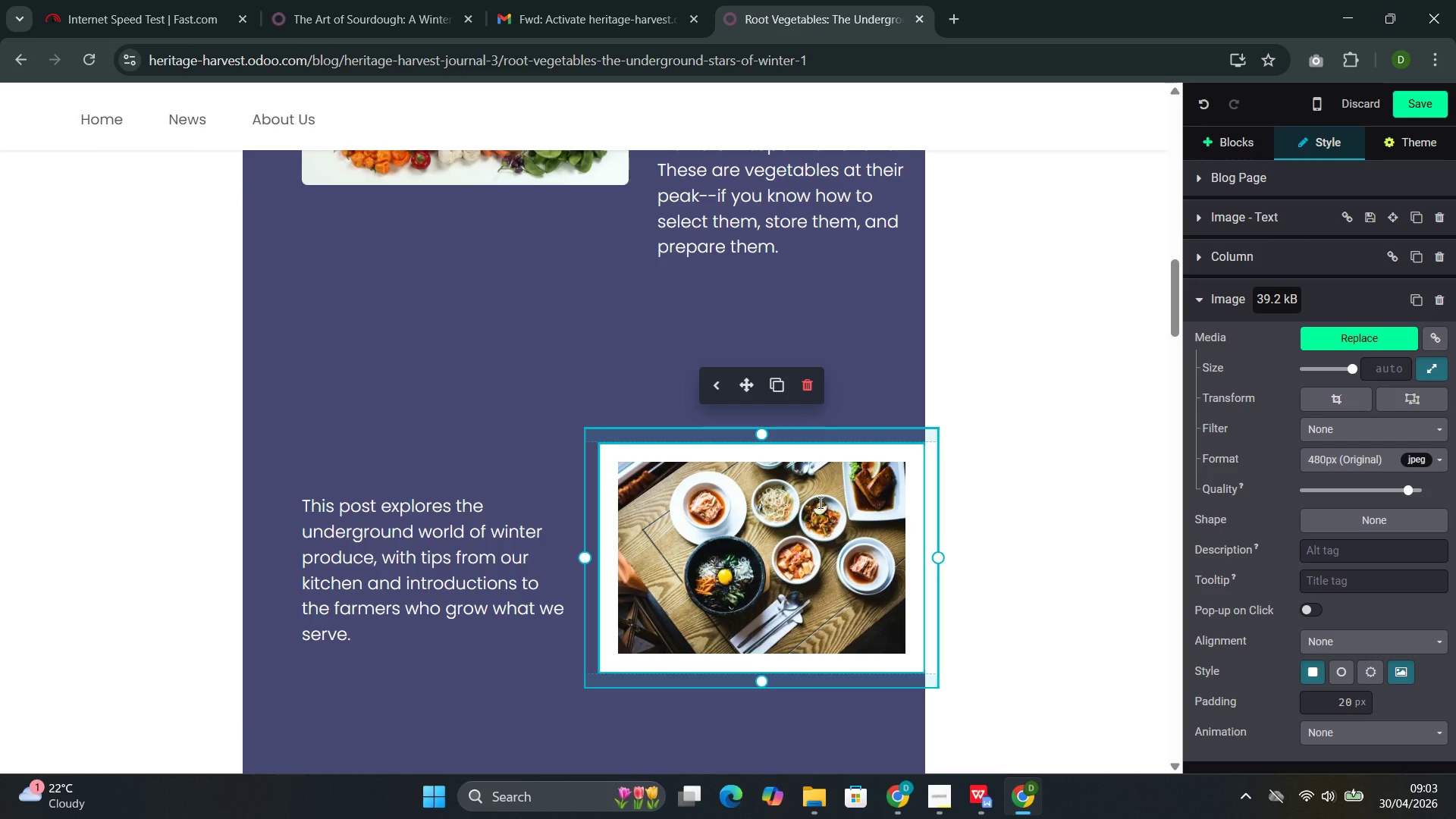 
wait(9.38)
 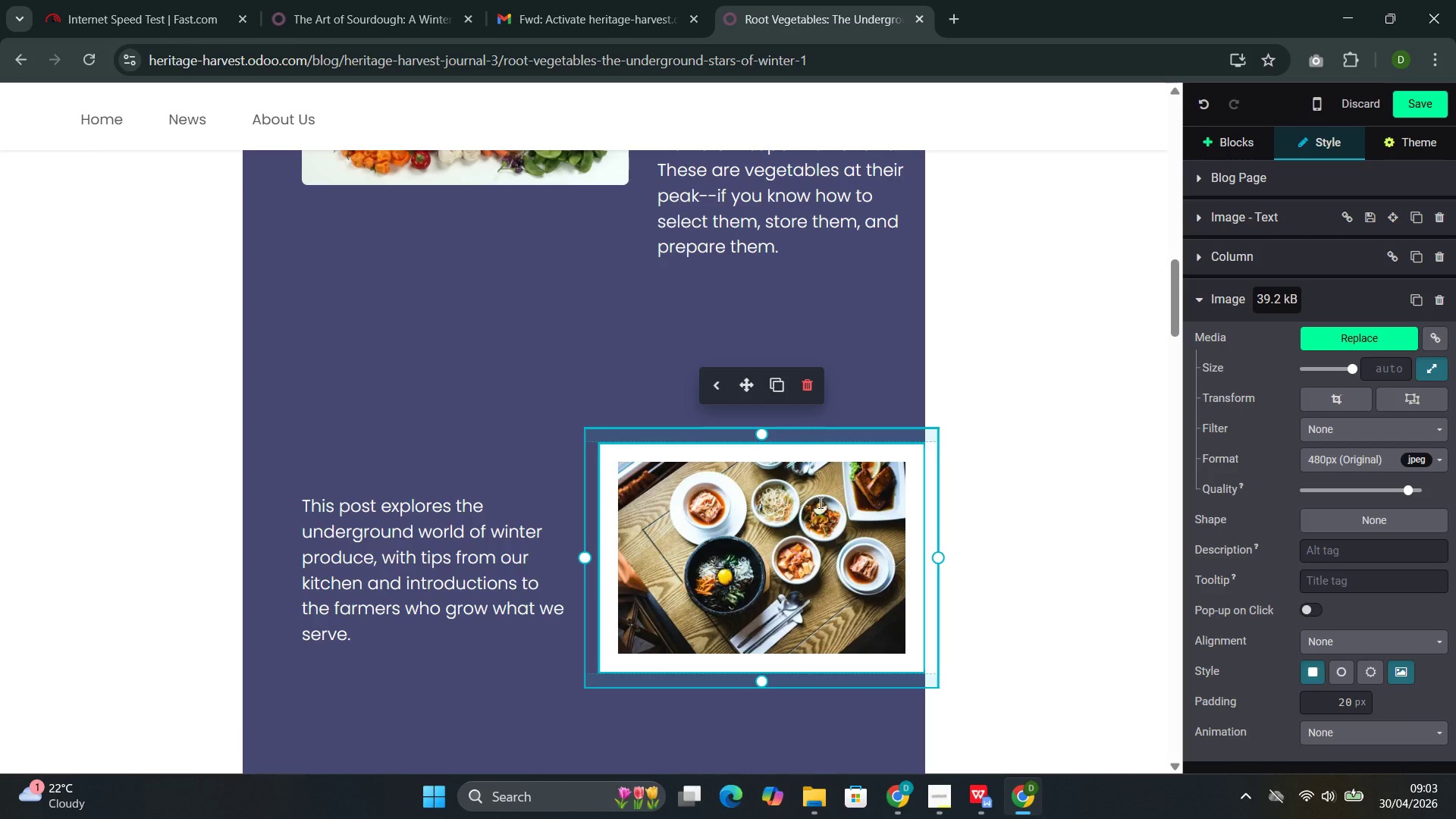 
left_click([1347, 342])
 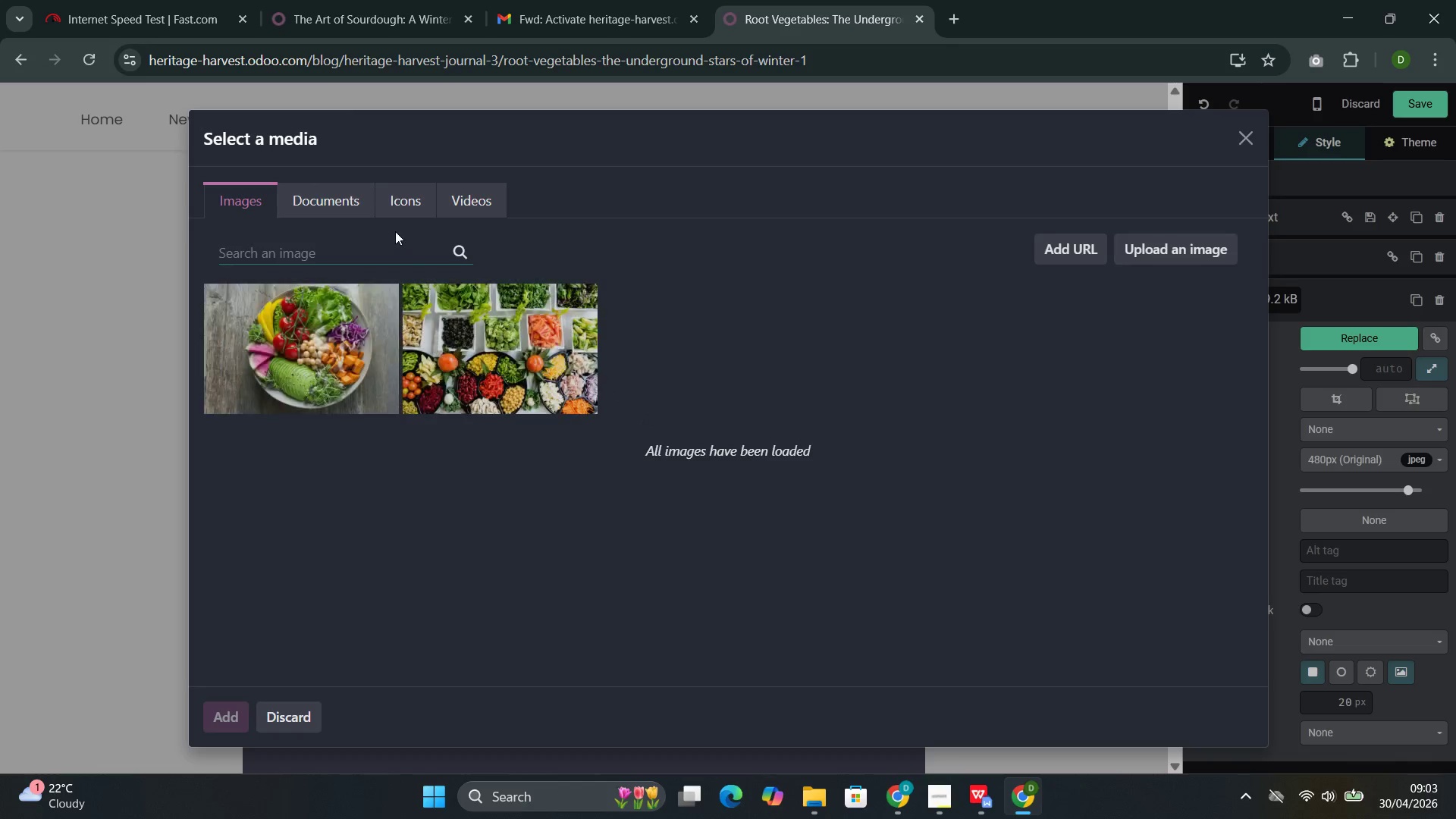 
left_click([388, 250])
 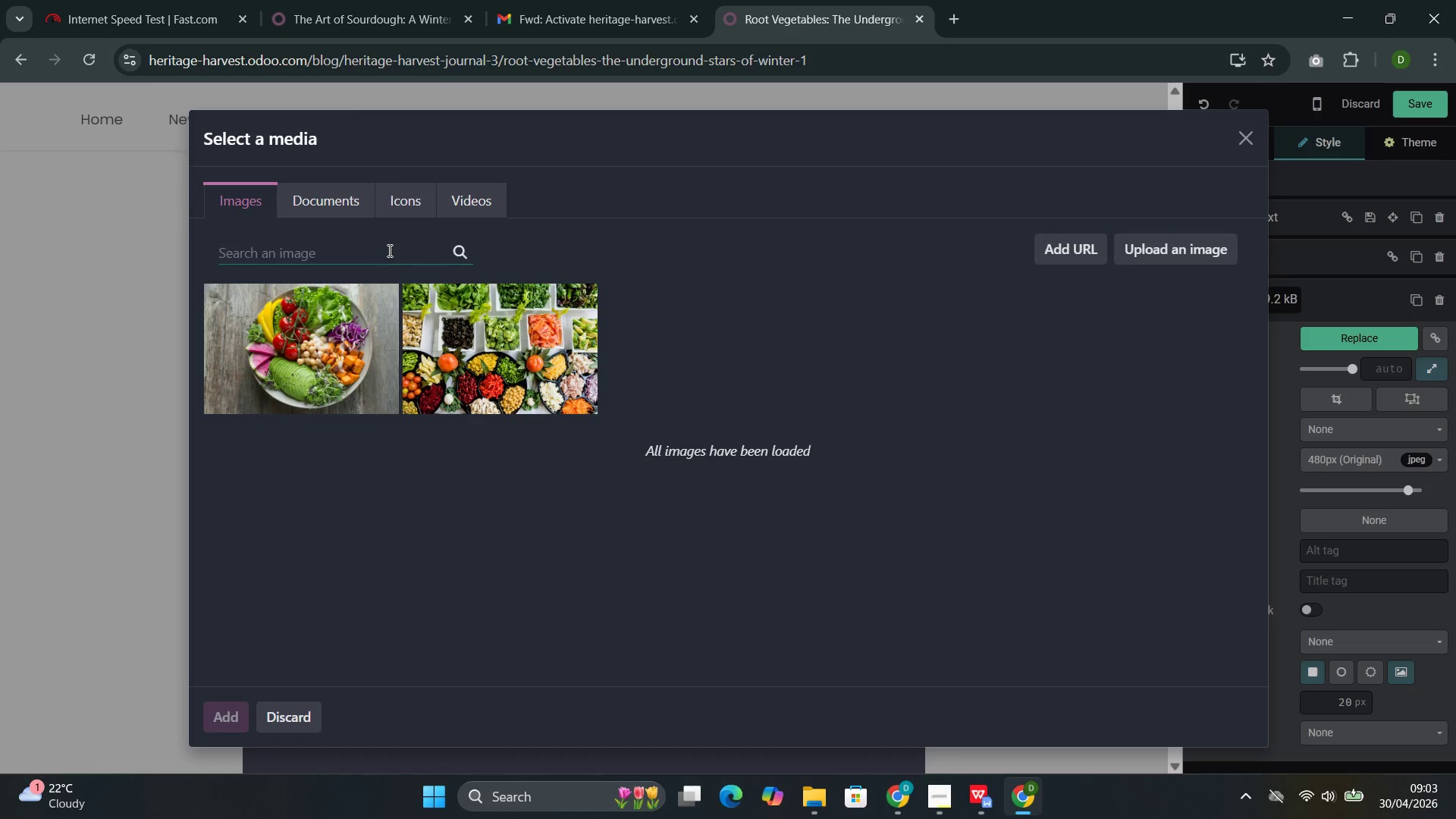 
key(Control+B)
 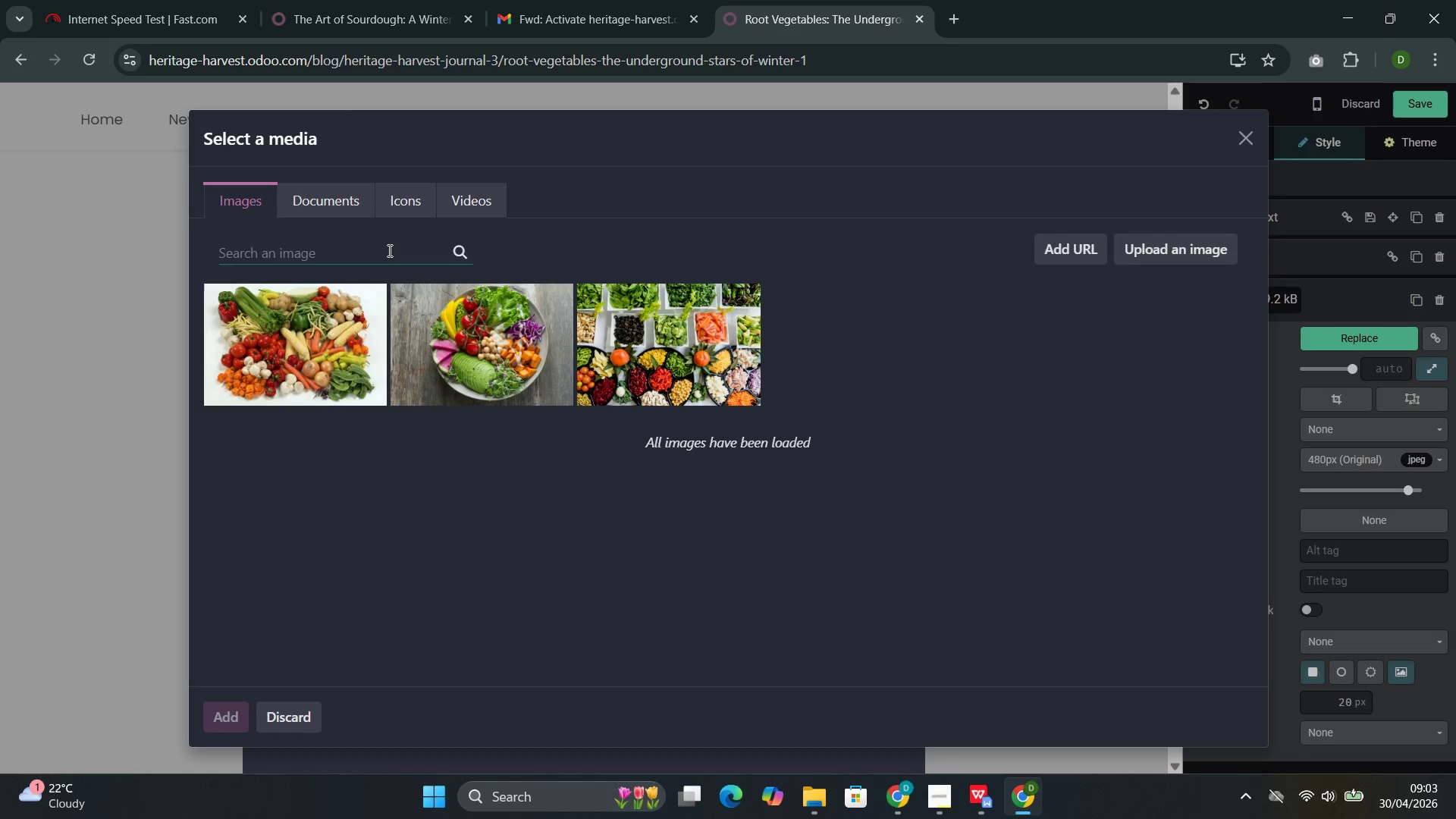 
key(Control+ControlLeft)
 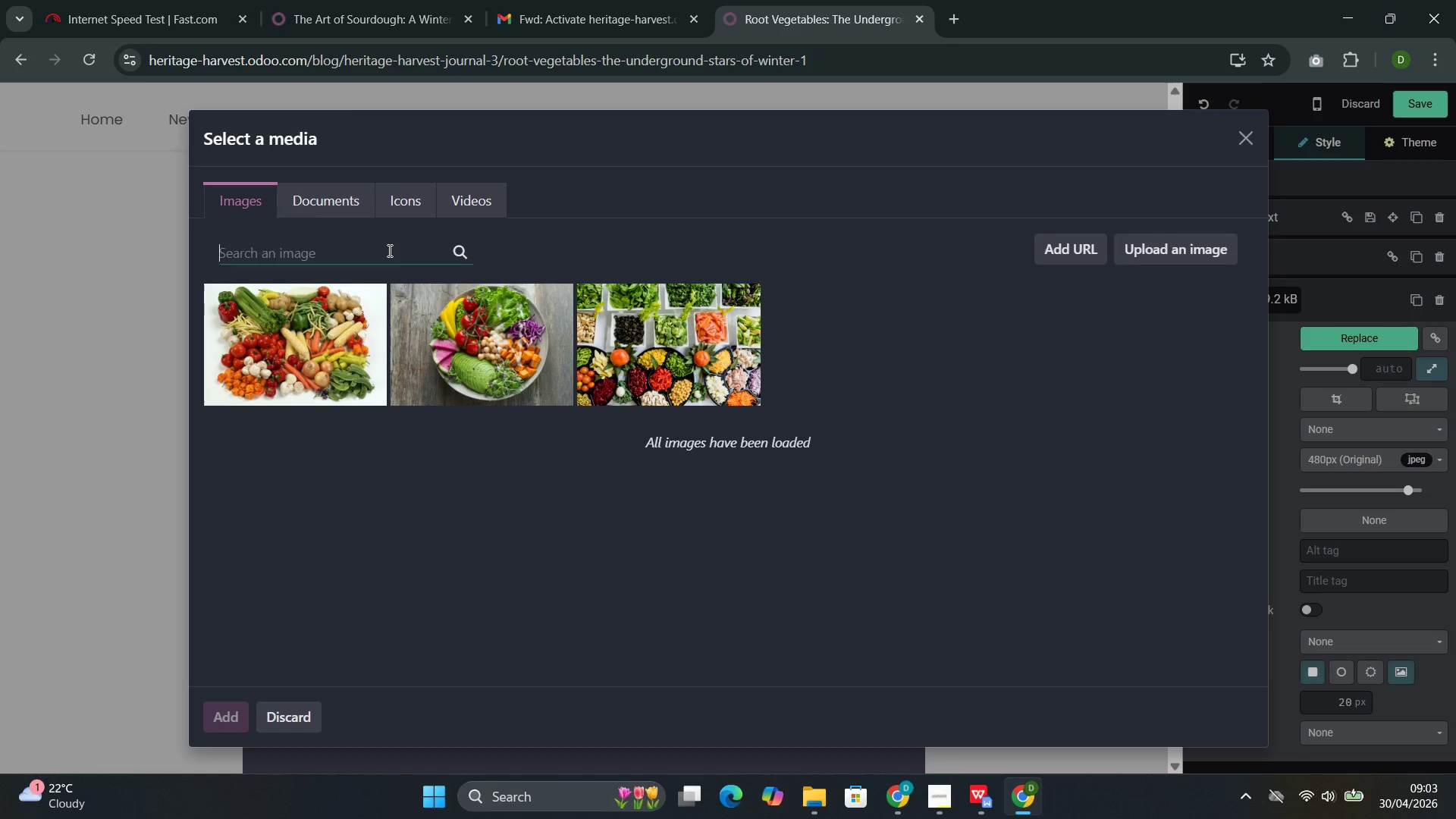 
key(Control+V)
 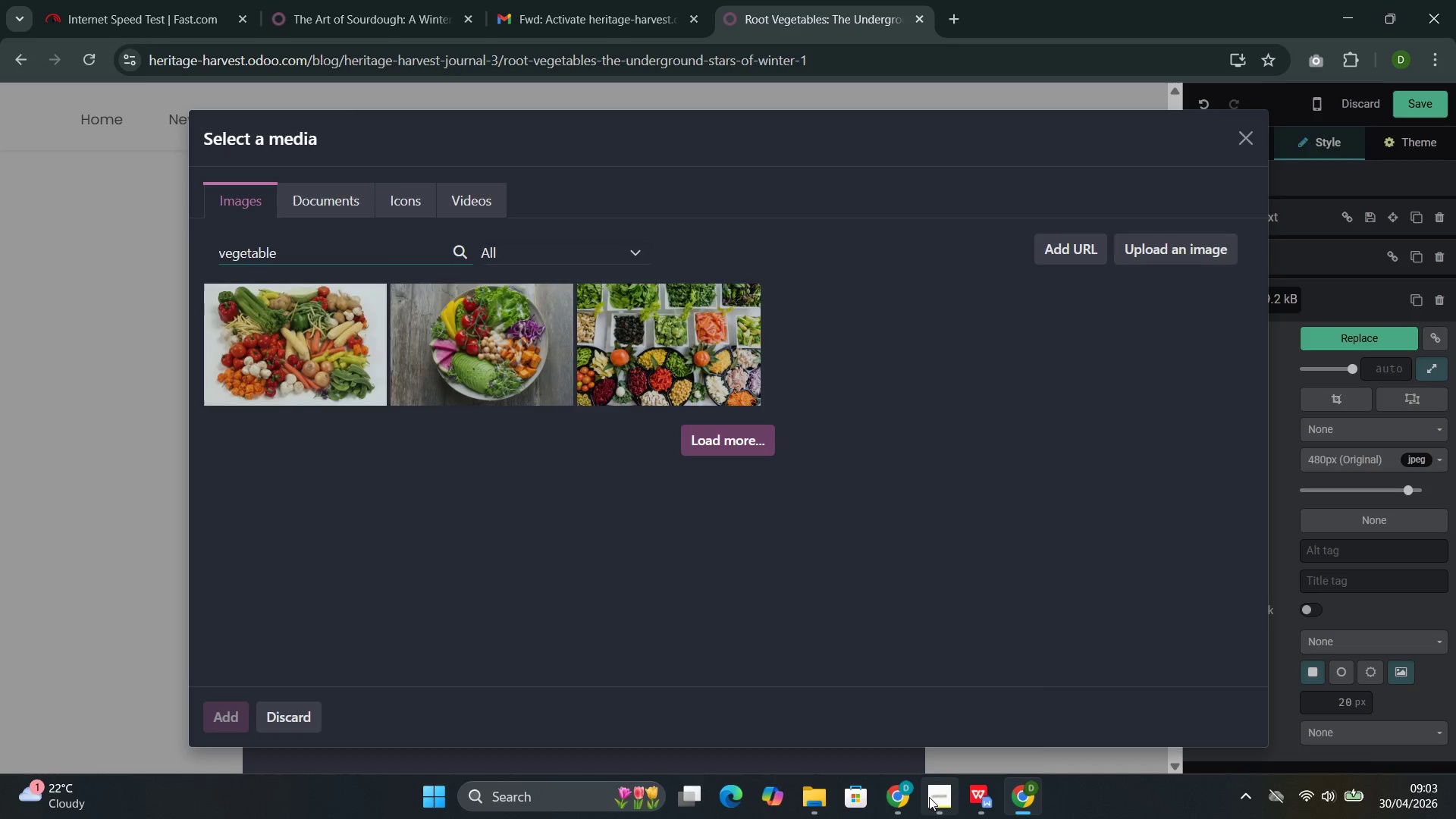 
left_click([889, 720])